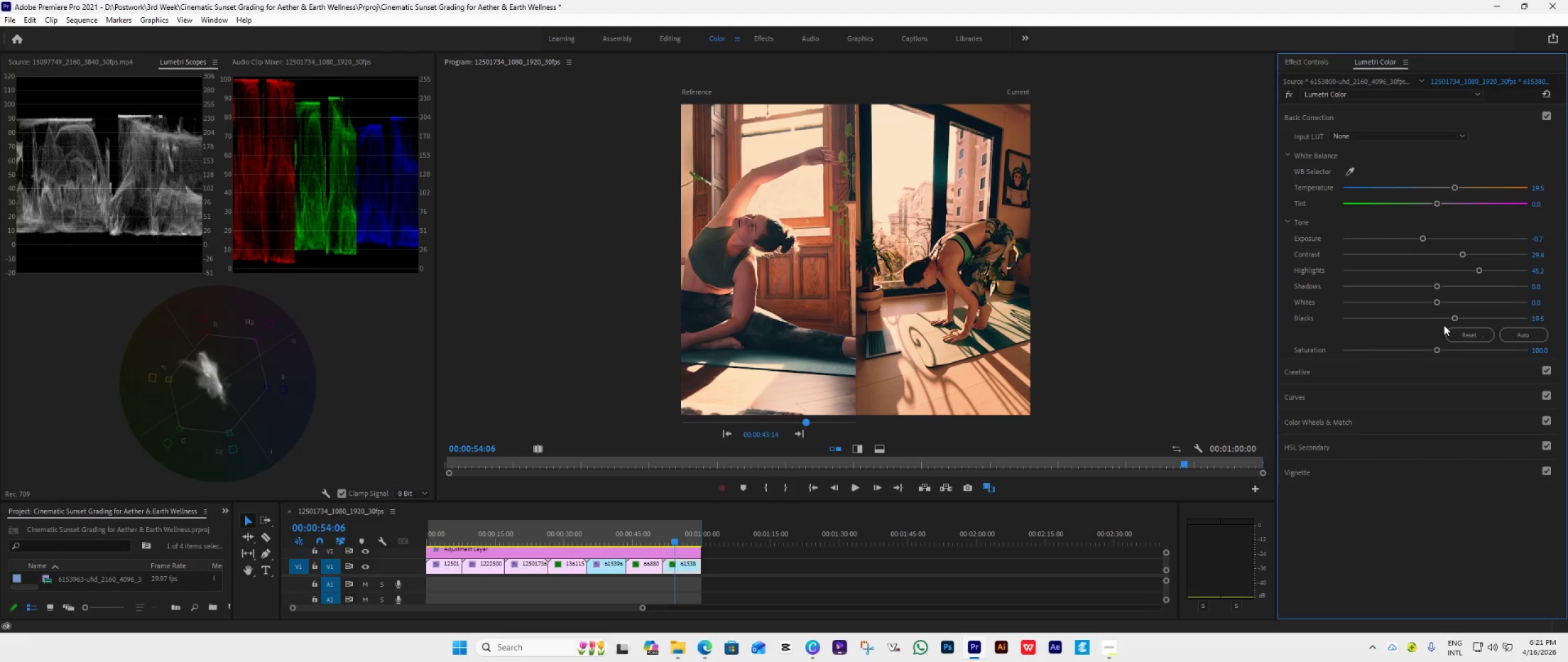 
left_click_drag(start_coordinate=[1453, 319], to_coordinate=[1468, 323])
 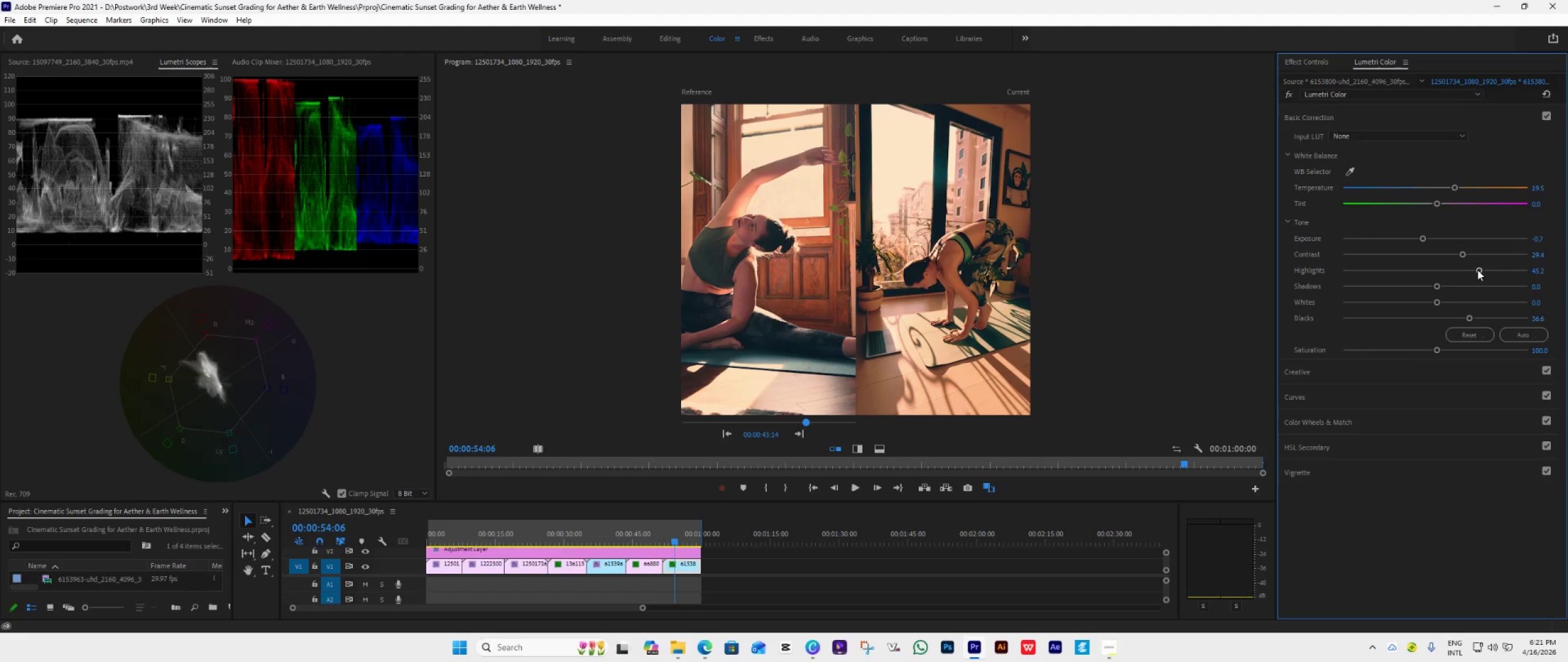 
left_click_drag(start_coordinate=[1479, 268], to_coordinate=[1465, 272])
 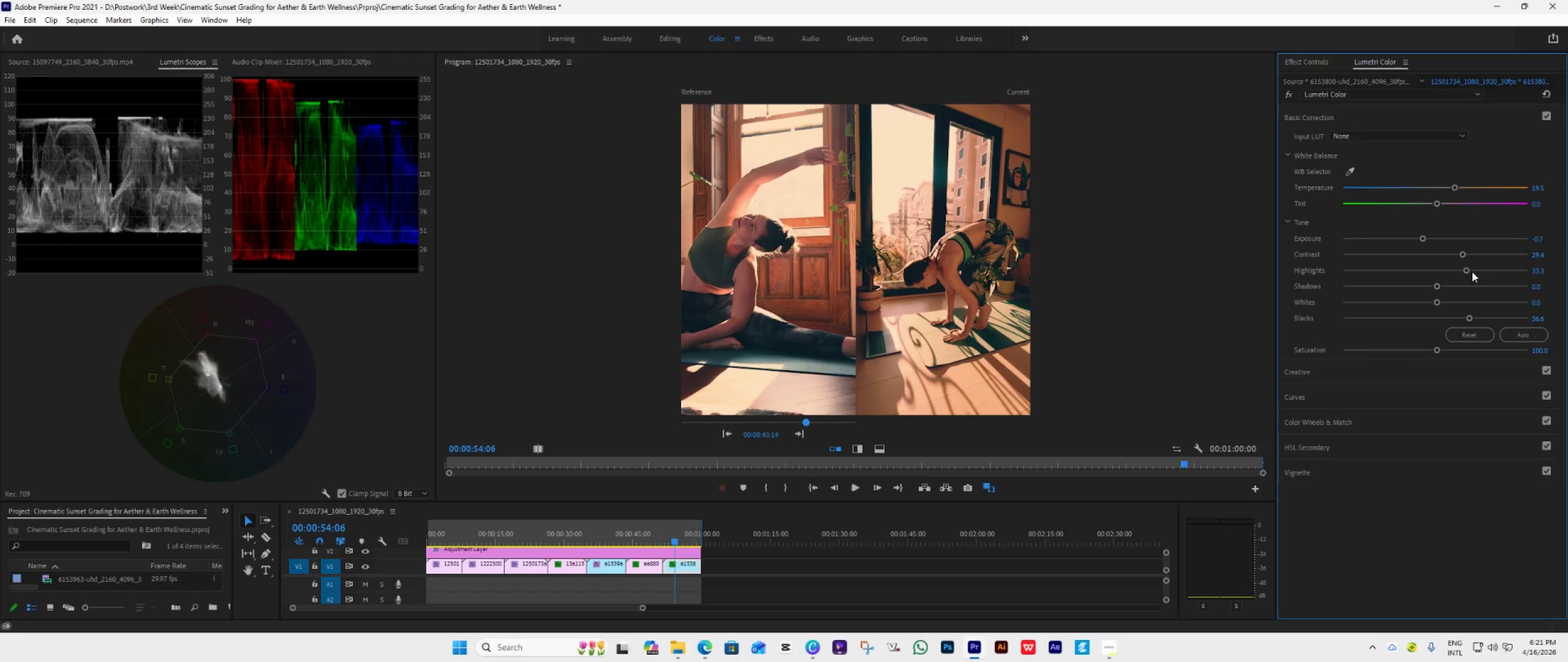 
left_click_drag(start_coordinate=[1465, 270], to_coordinate=[1462, 281])
 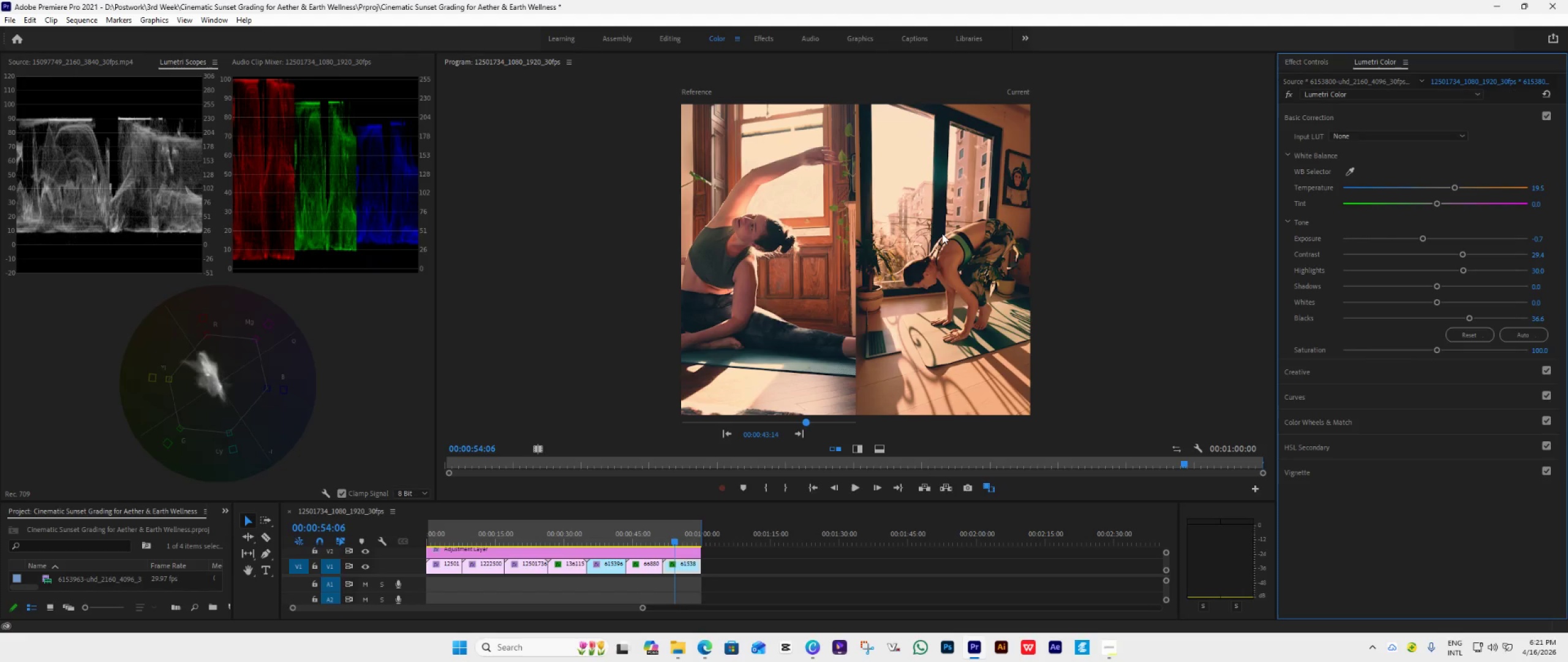 
wait(24.2)
 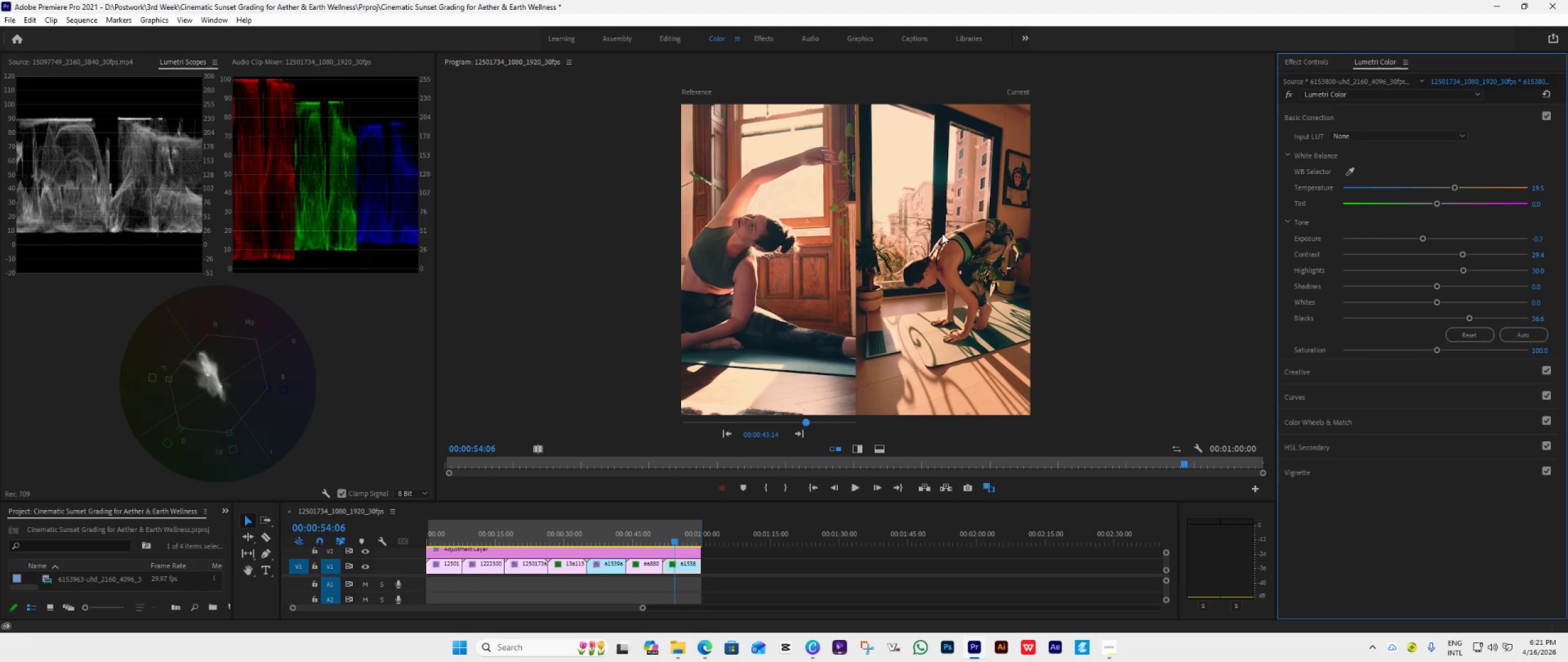 
left_click_drag(start_coordinate=[676, 539], to_coordinate=[567, 556])
 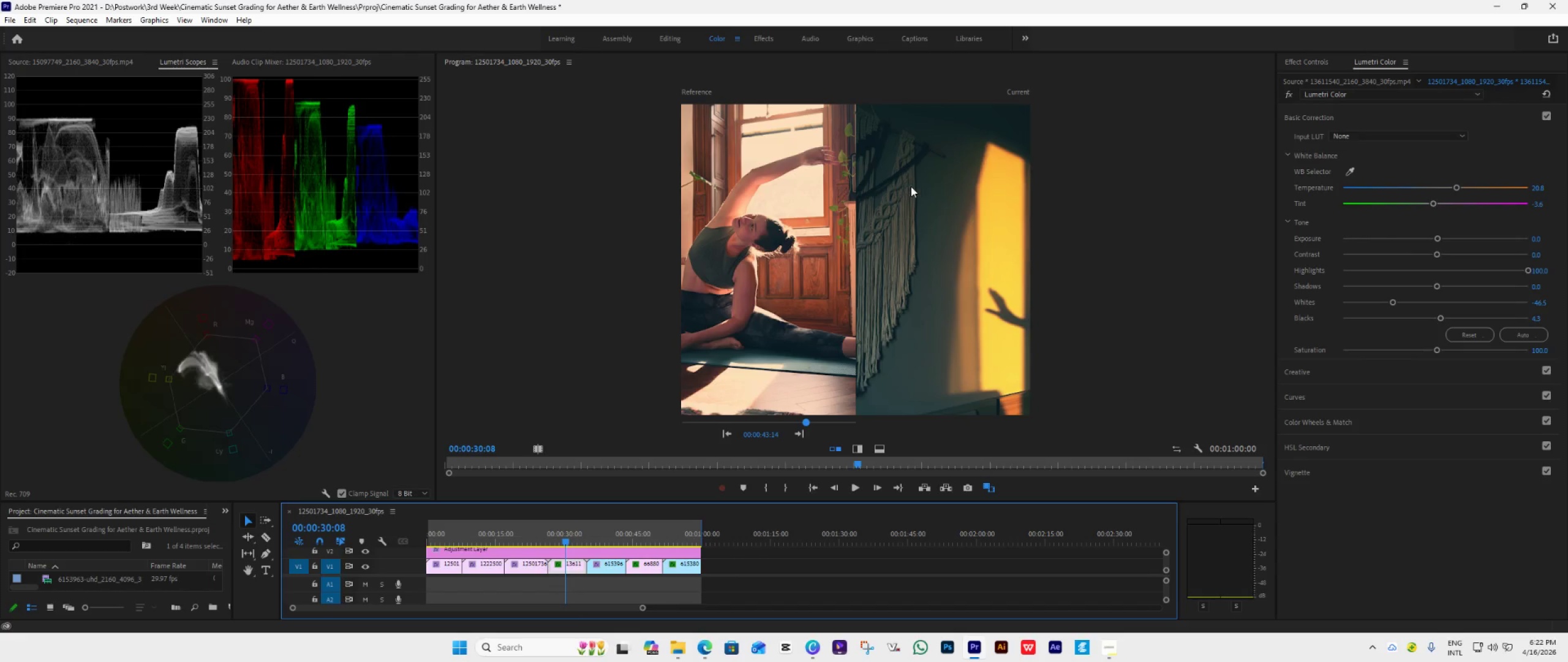 
wait(8.32)
 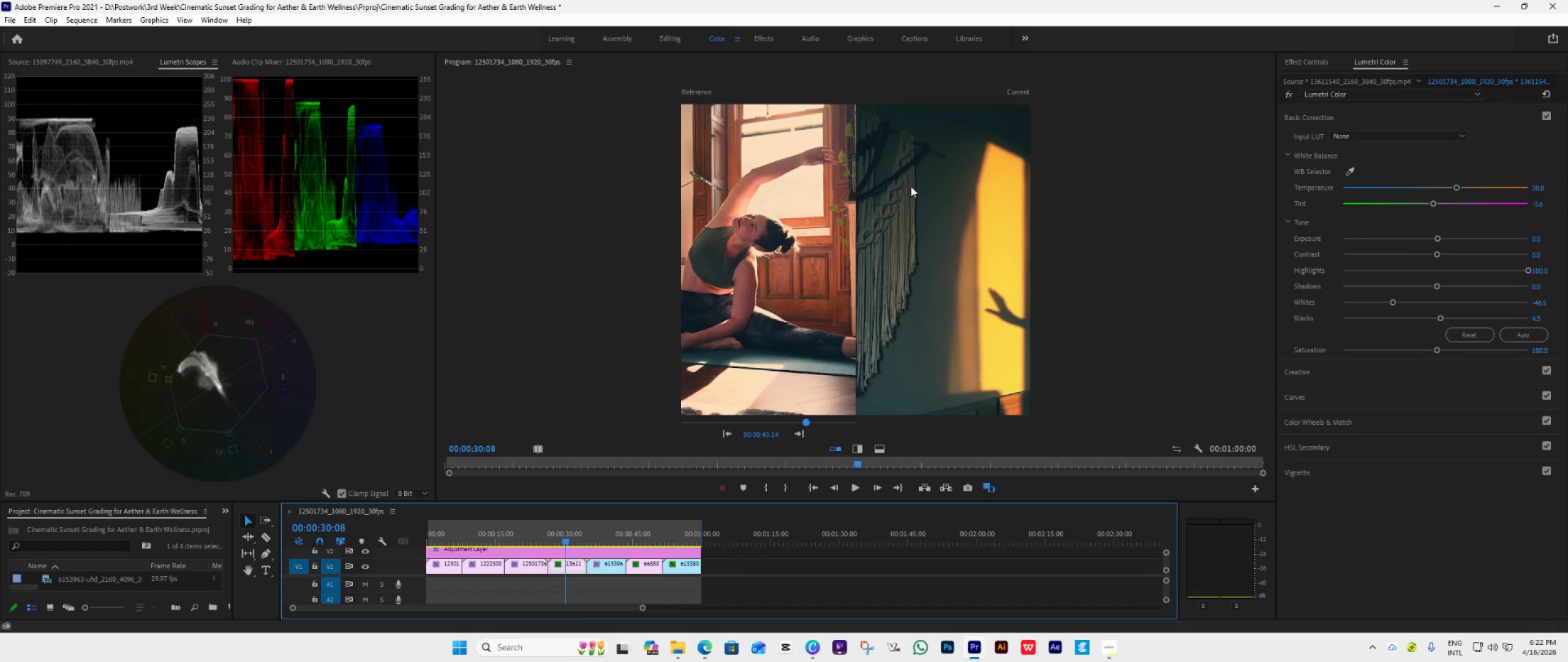 
left_click_drag(start_coordinate=[1455, 186], to_coordinate=[1447, 210])
 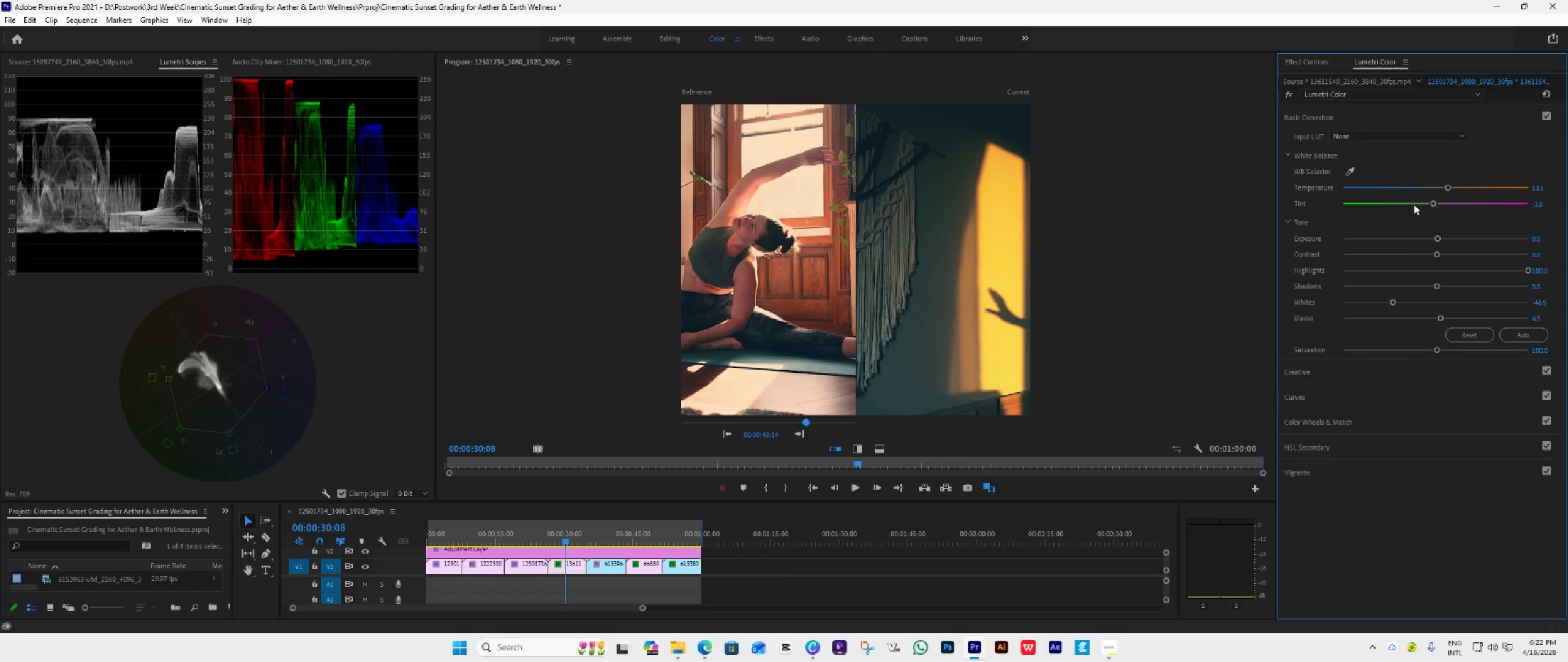 
left_click([1368, 119])
 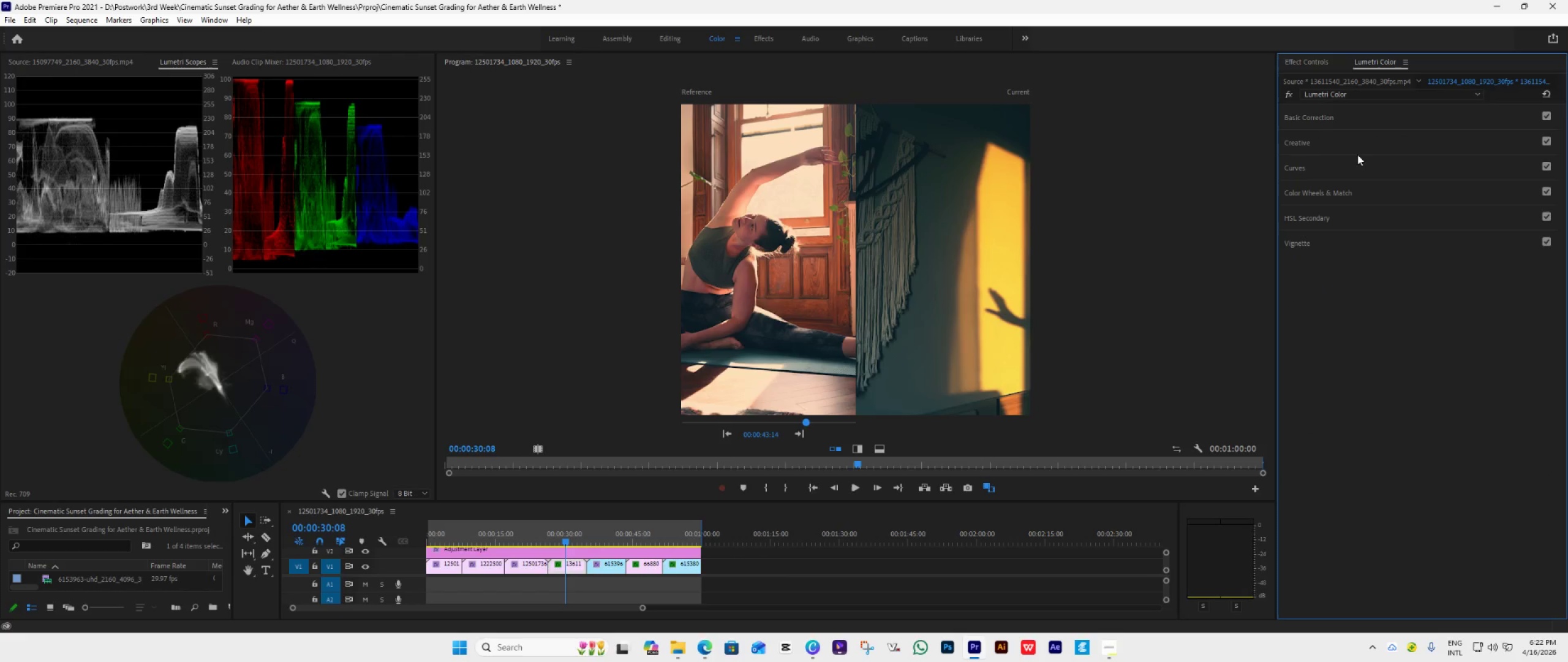 
left_click([1354, 169])
 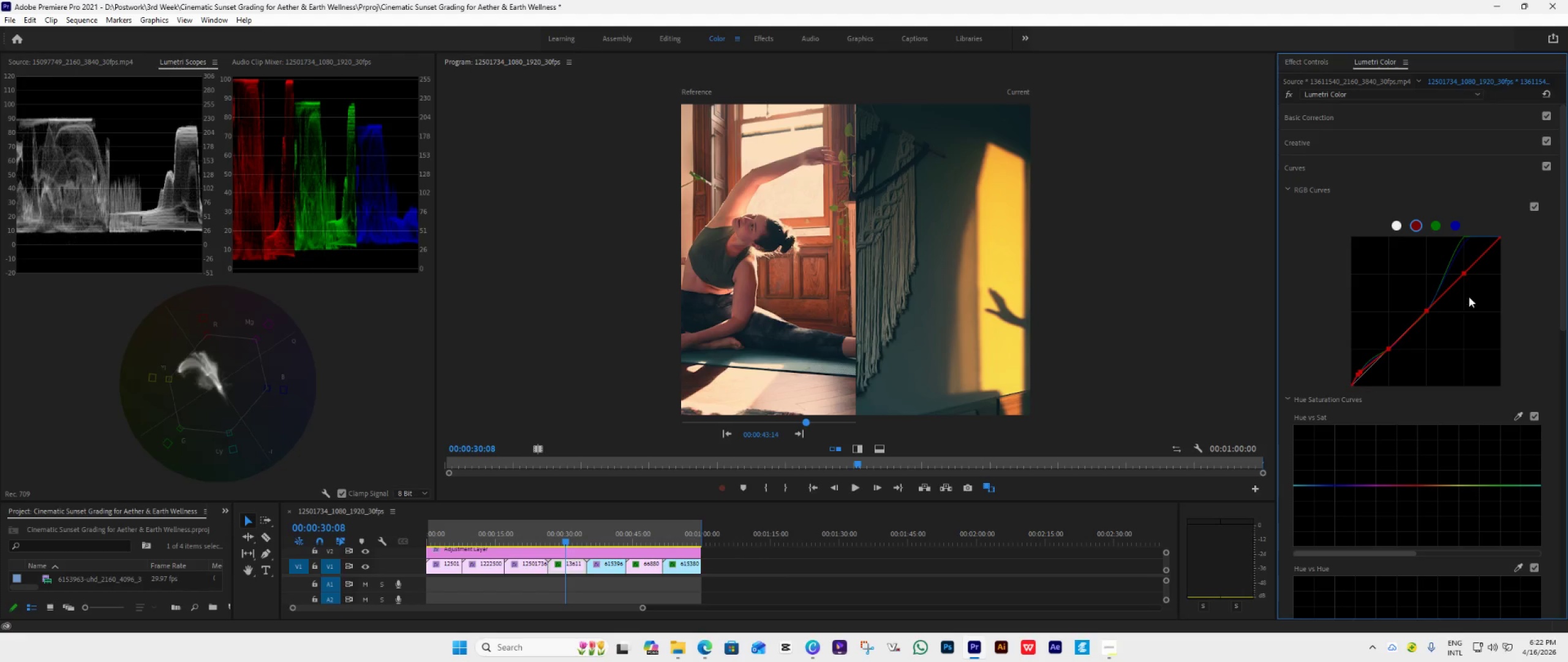 
left_click([1438, 223])
 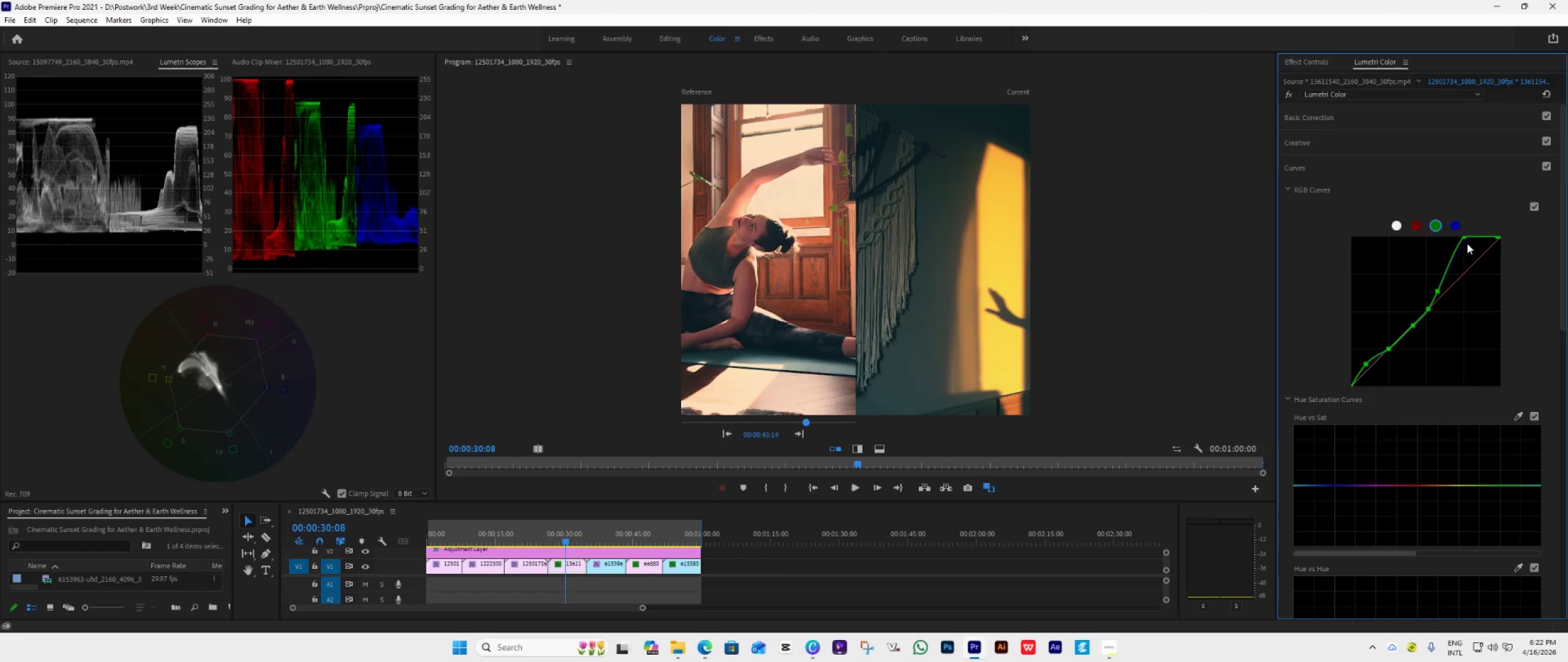 
left_click_drag(start_coordinate=[1465, 237], to_coordinate=[1479, 258])
 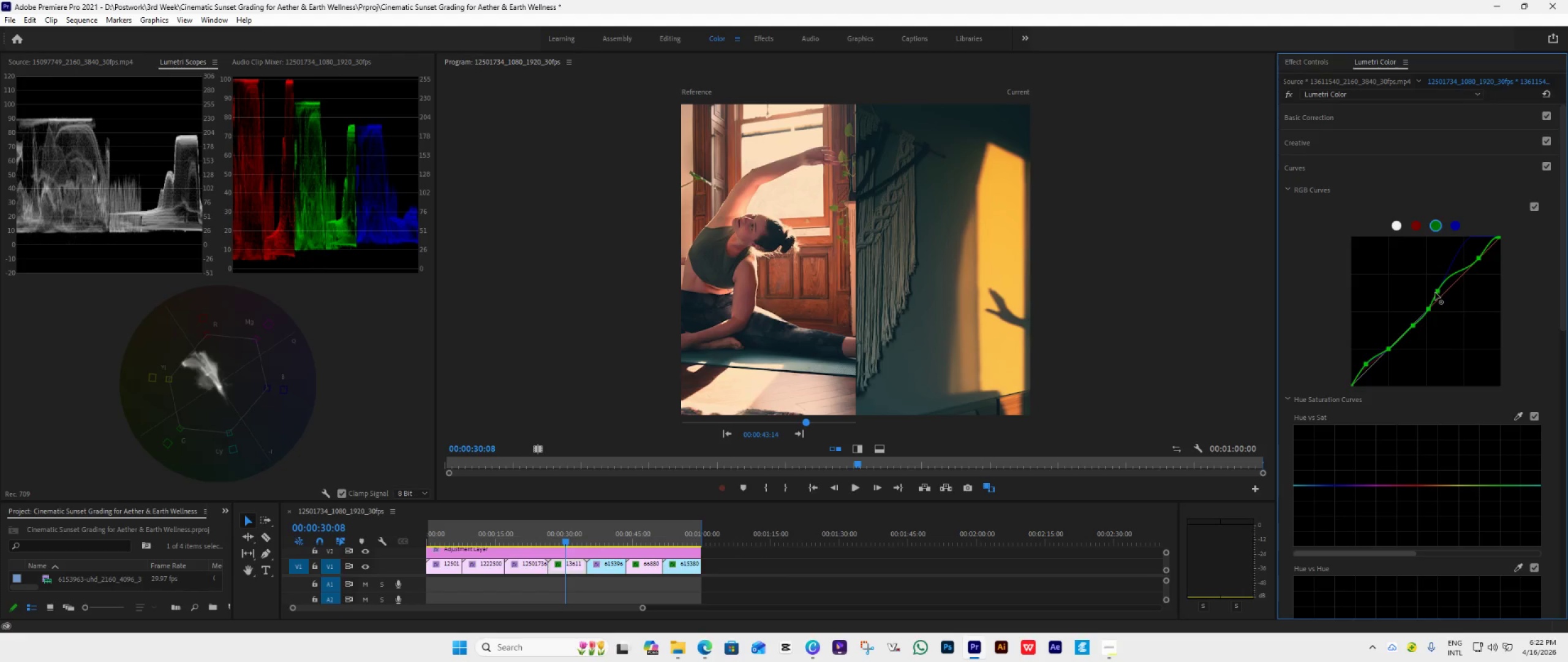 
left_click_drag(start_coordinate=[1436, 289], to_coordinate=[1446, 290])
 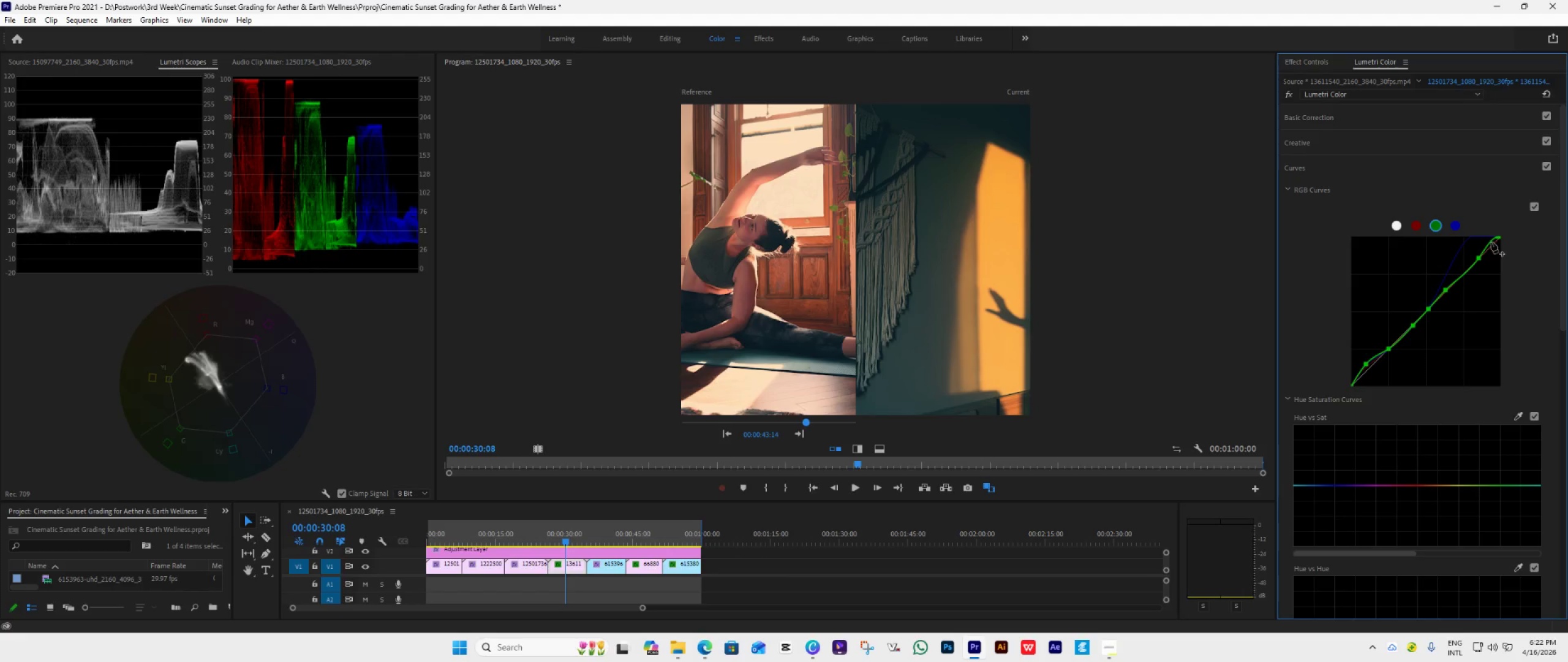 
left_click_drag(start_coordinate=[1494, 238], to_coordinate=[1492, 246])
 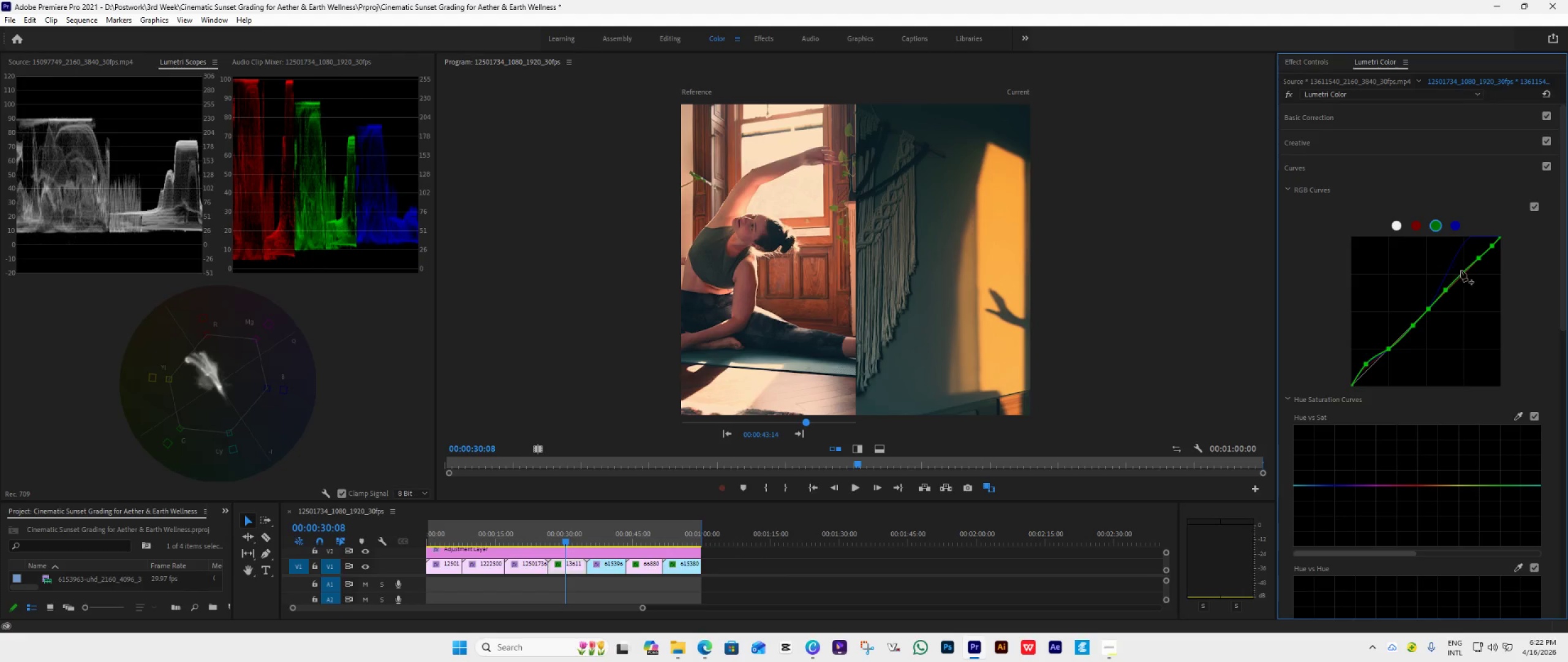 
left_click([1458, 227])
 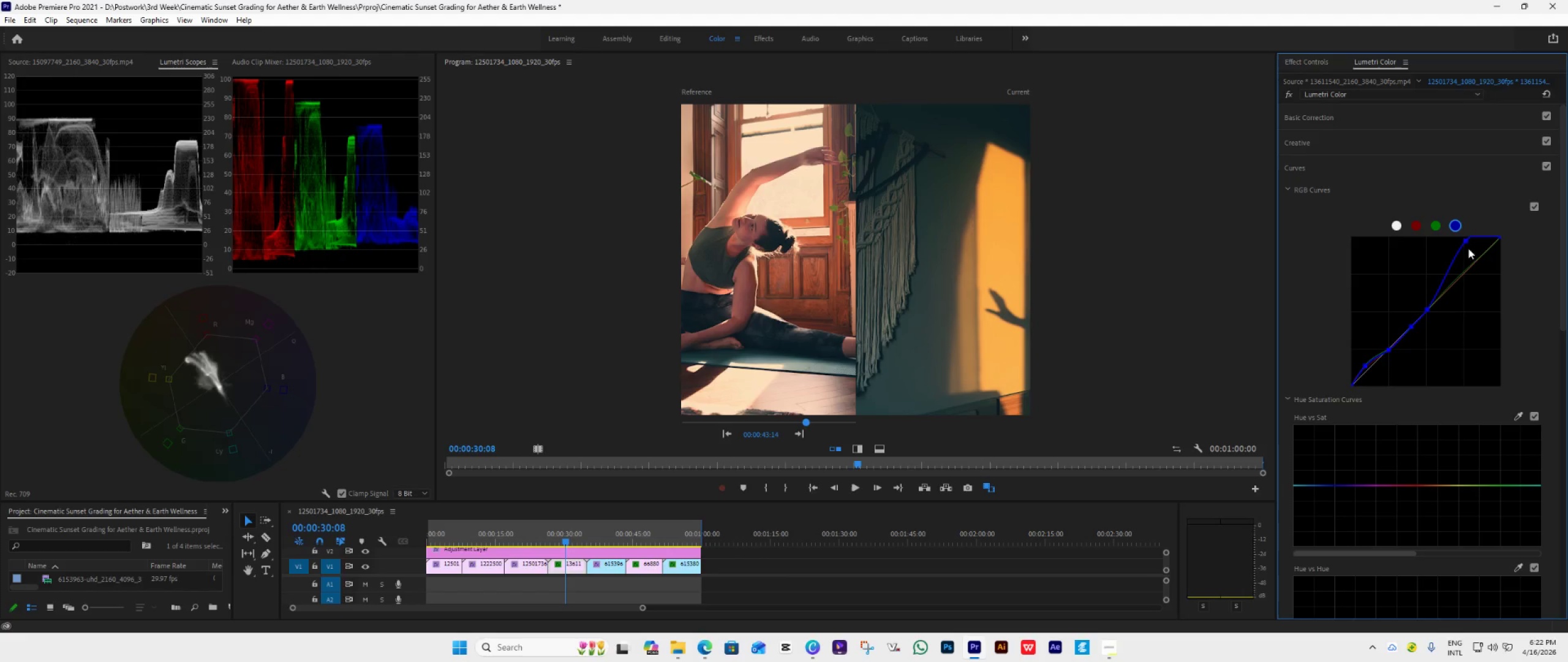 
left_click_drag(start_coordinate=[1468, 242], to_coordinate=[1476, 263])
 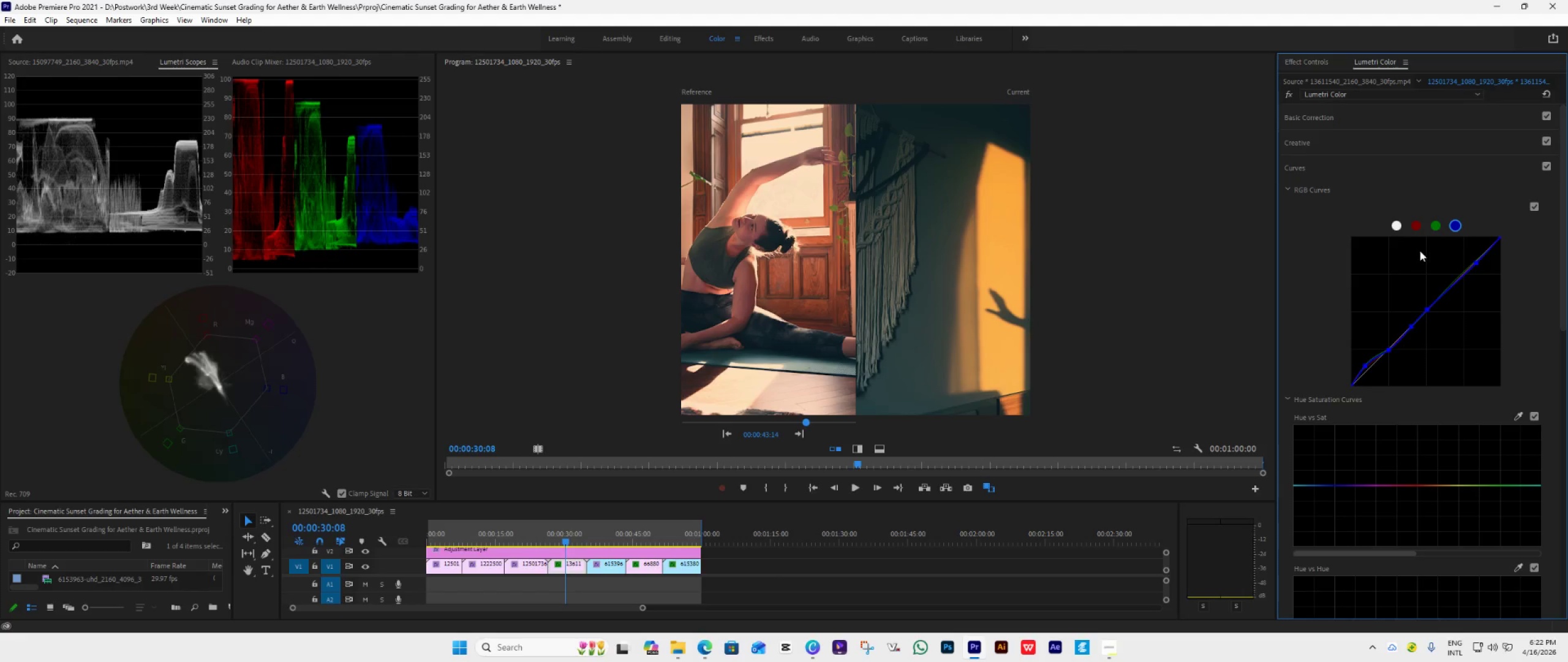 
left_click_drag(start_coordinate=[1365, 363], to_coordinate=[1369, 367])
 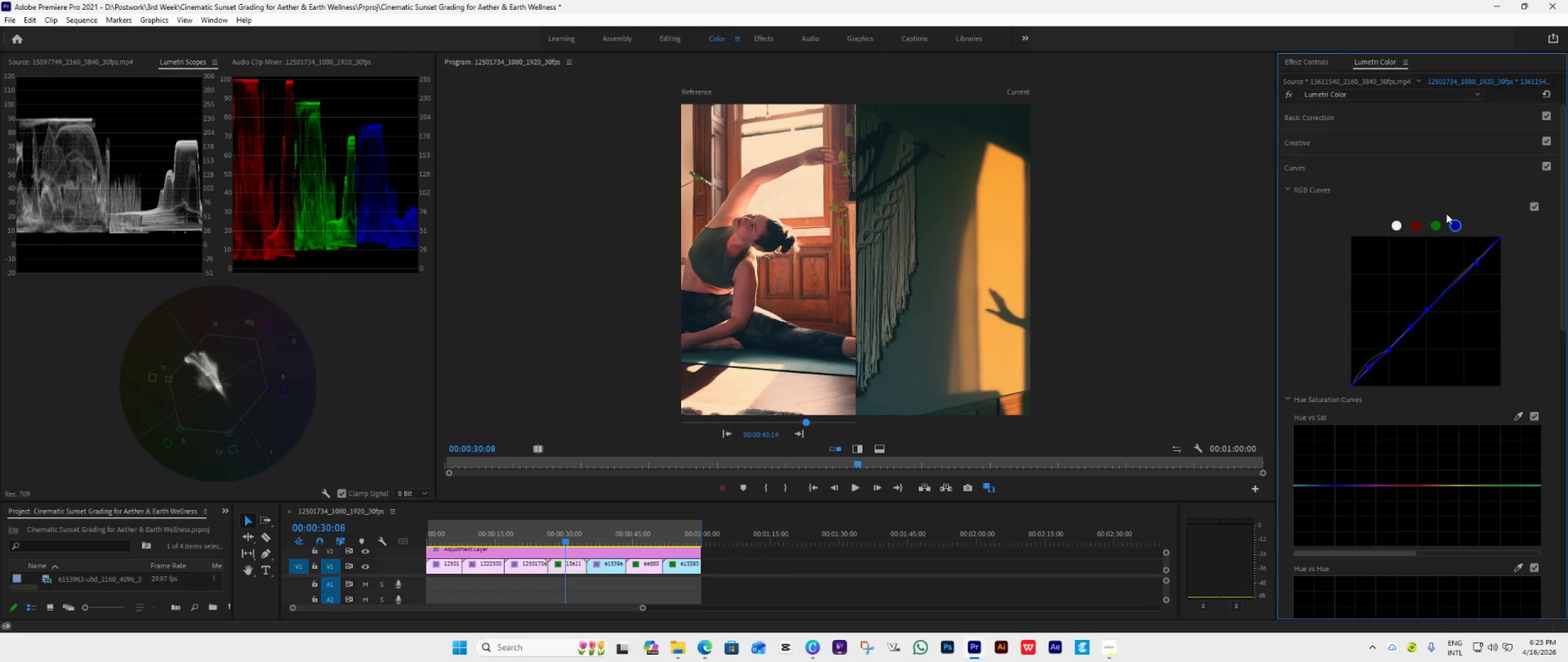 
left_click([1438, 227])
 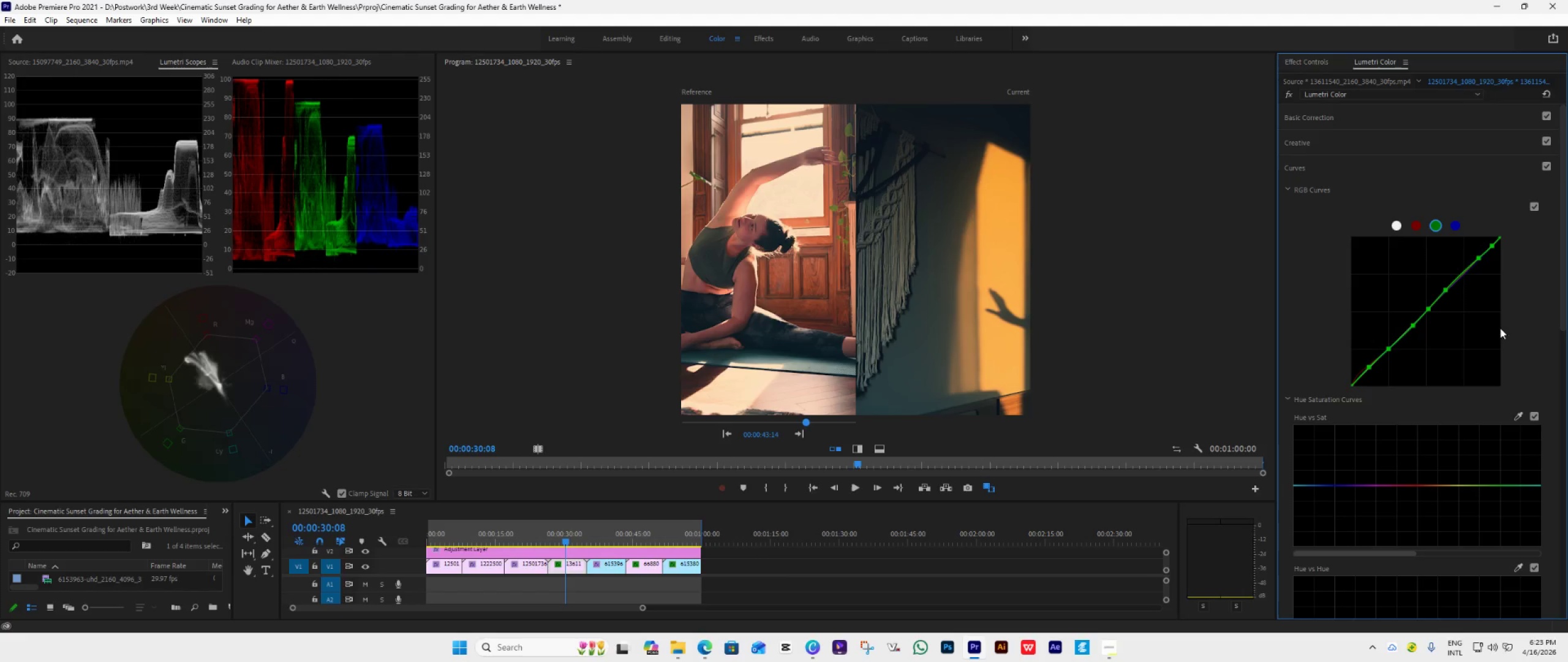 
wait(7.39)
 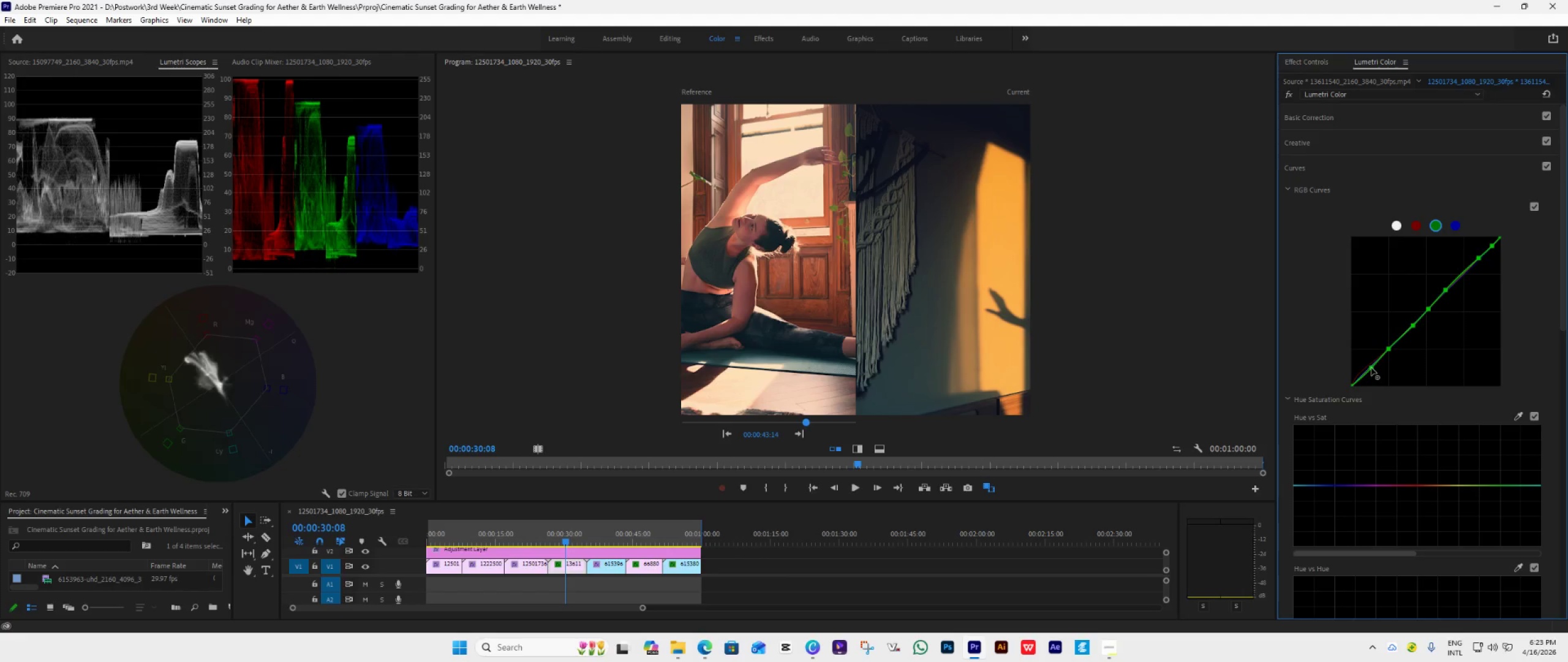 
left_click([1396, 227])
 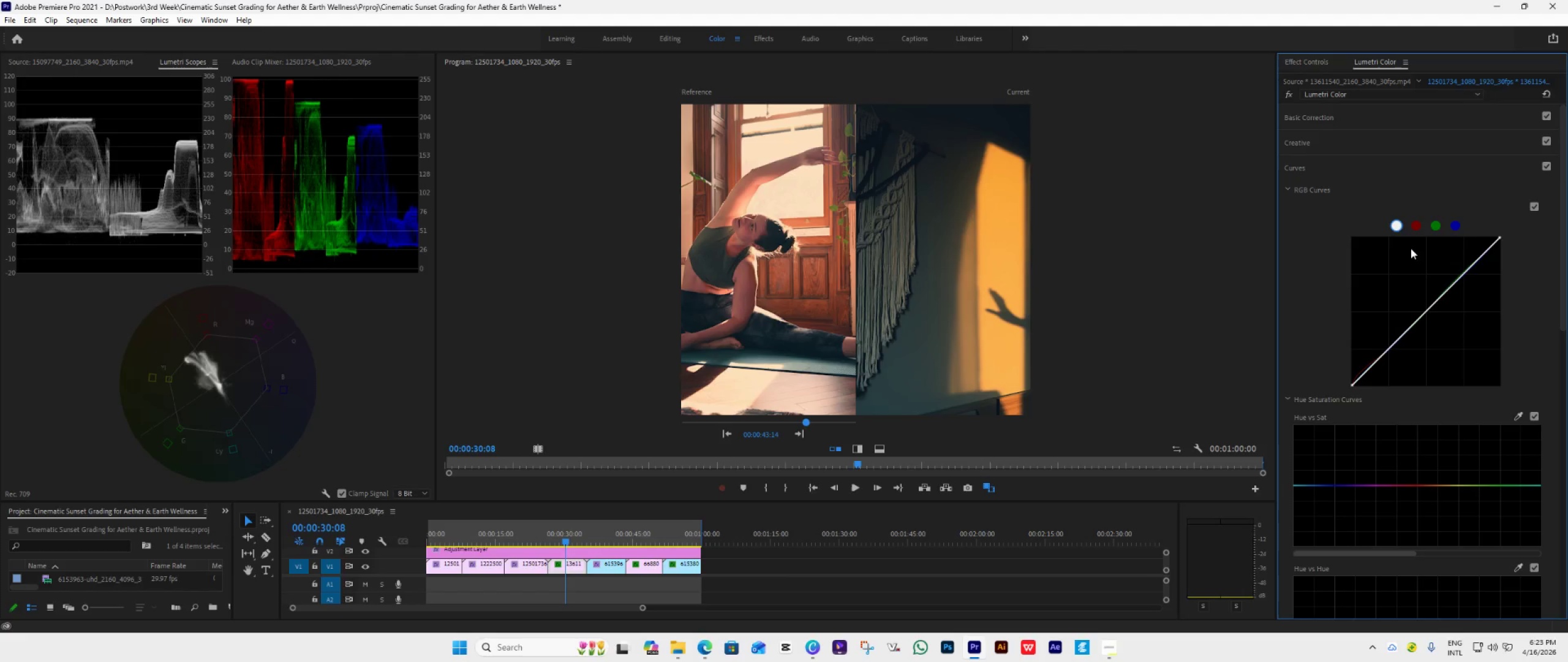 
left_click([1419, 229])
 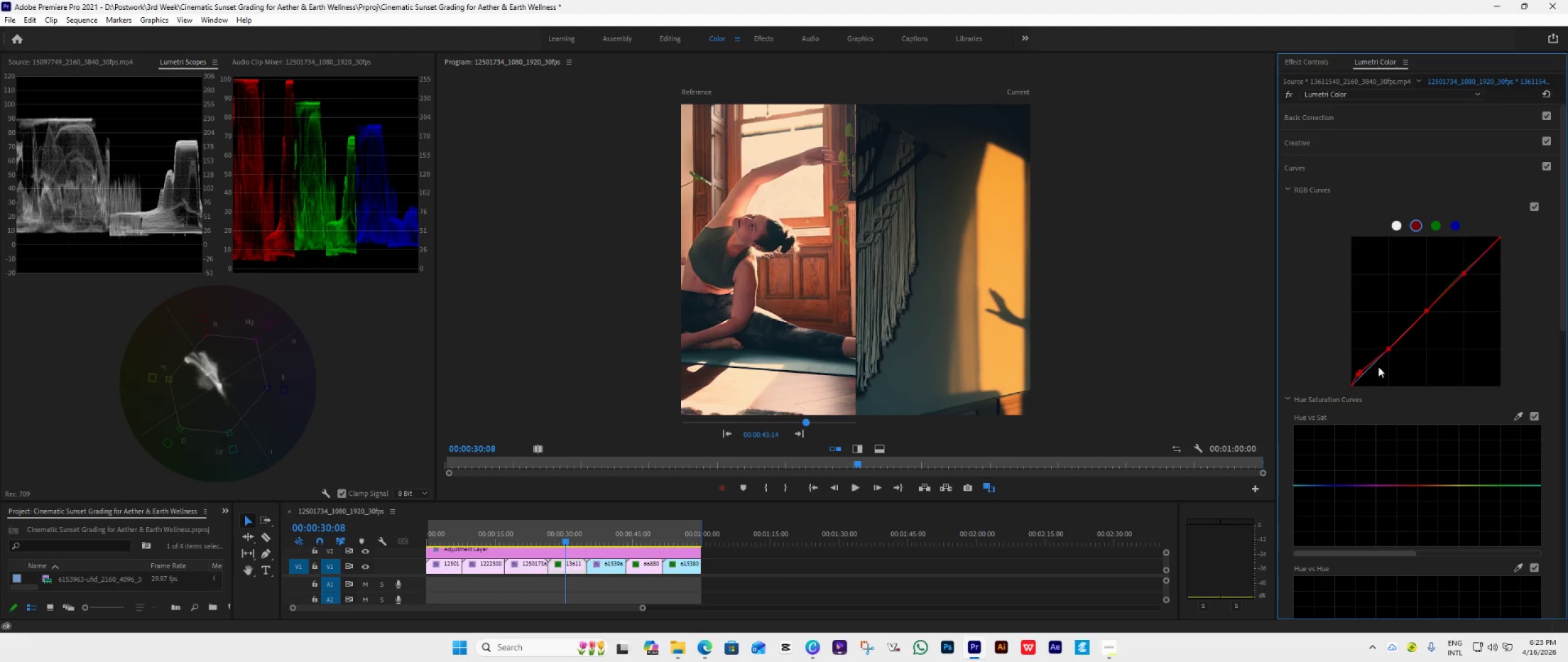 
left_click_drag(start_coordinate=[1361, 371], to_coordinate=[1364, 372])
 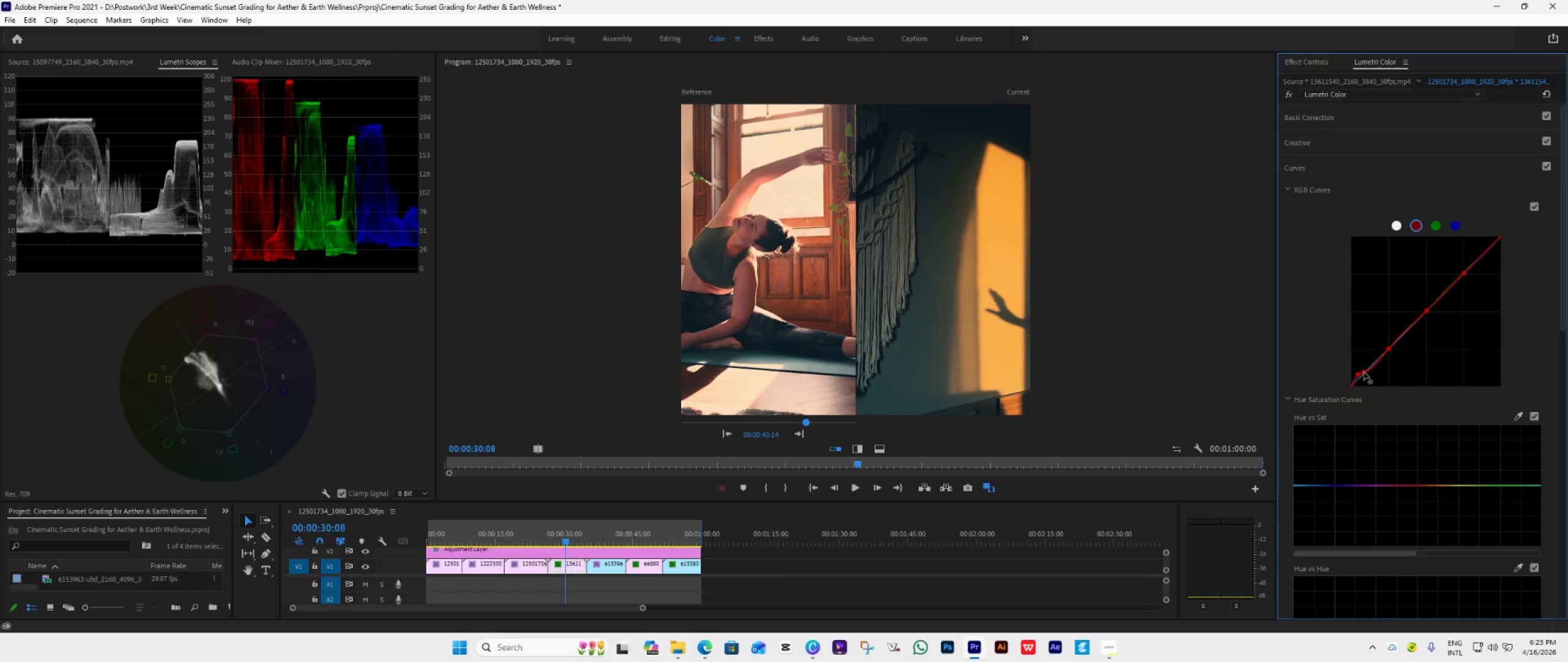 
left_click([1364, 372])
 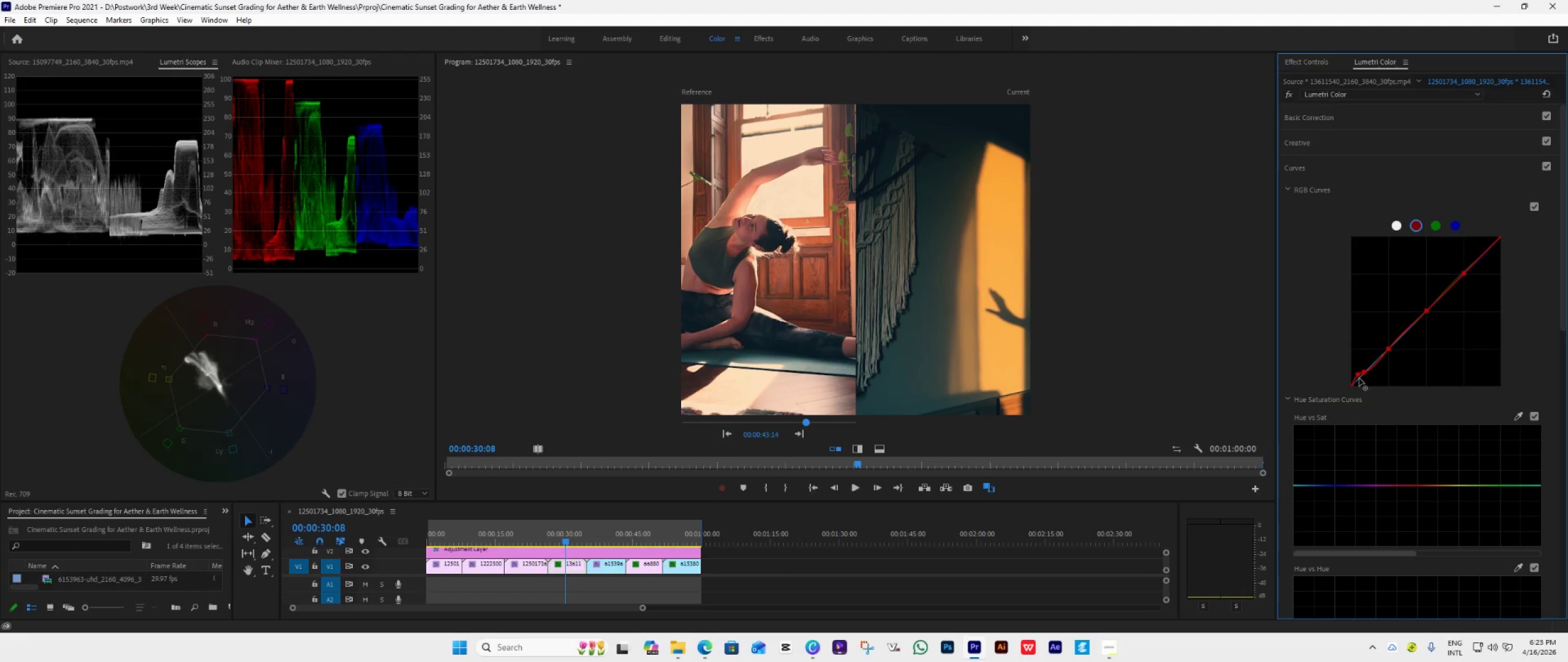 
double_click([1357, 377])
 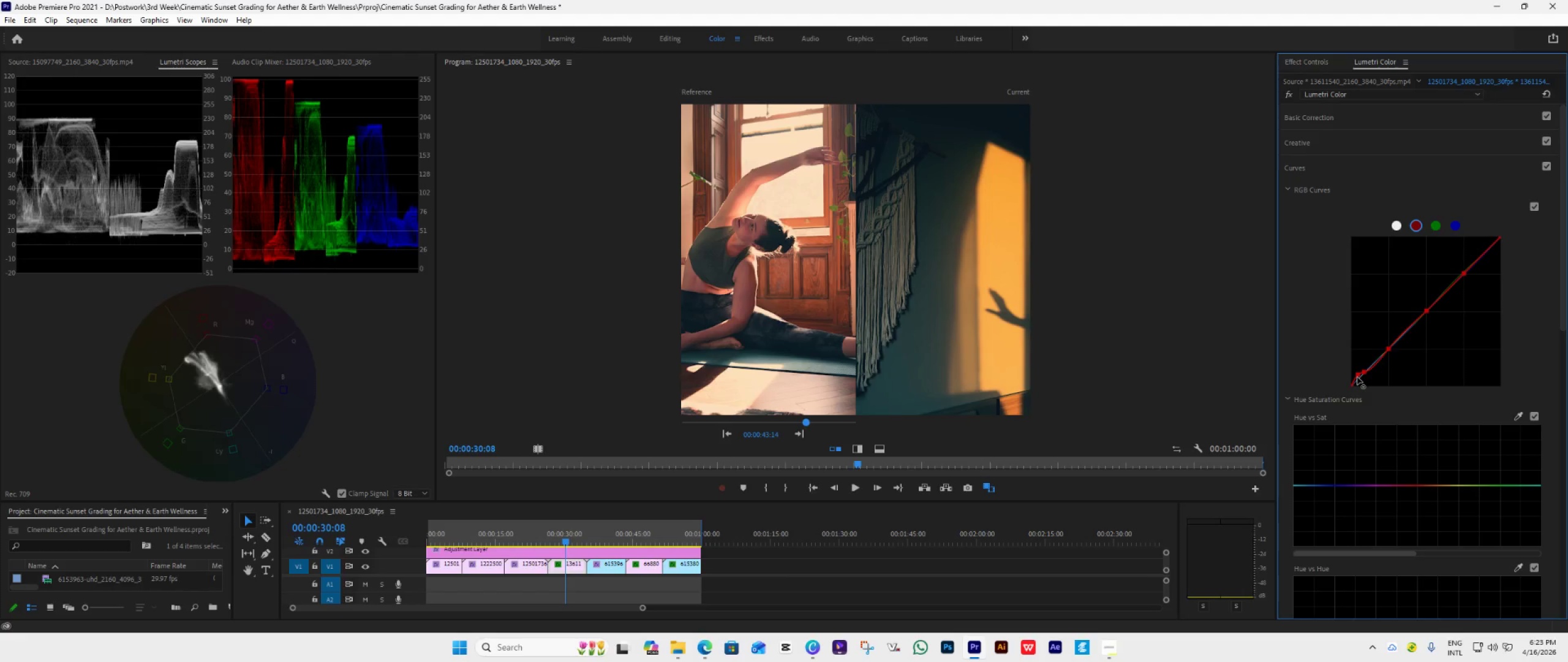 
triple_click([1357, 377])
 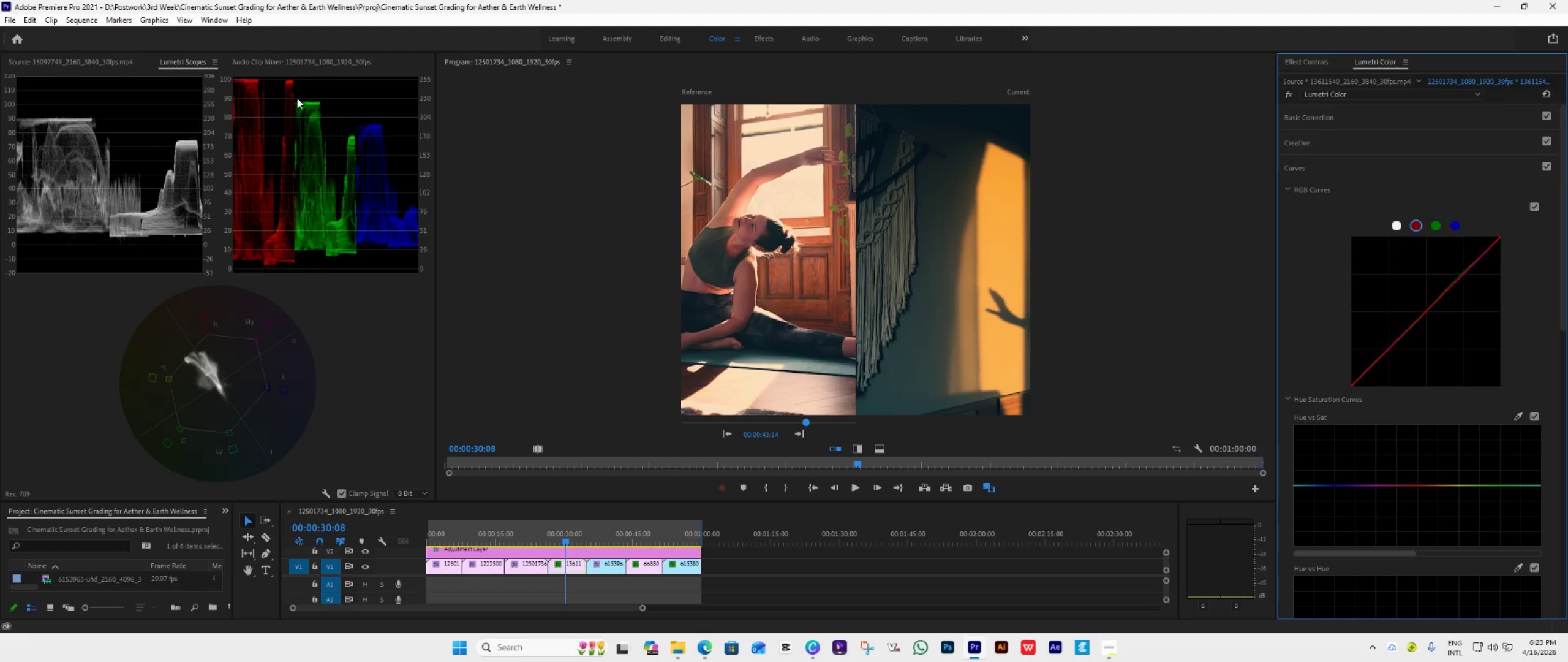 
wait(19.75)
 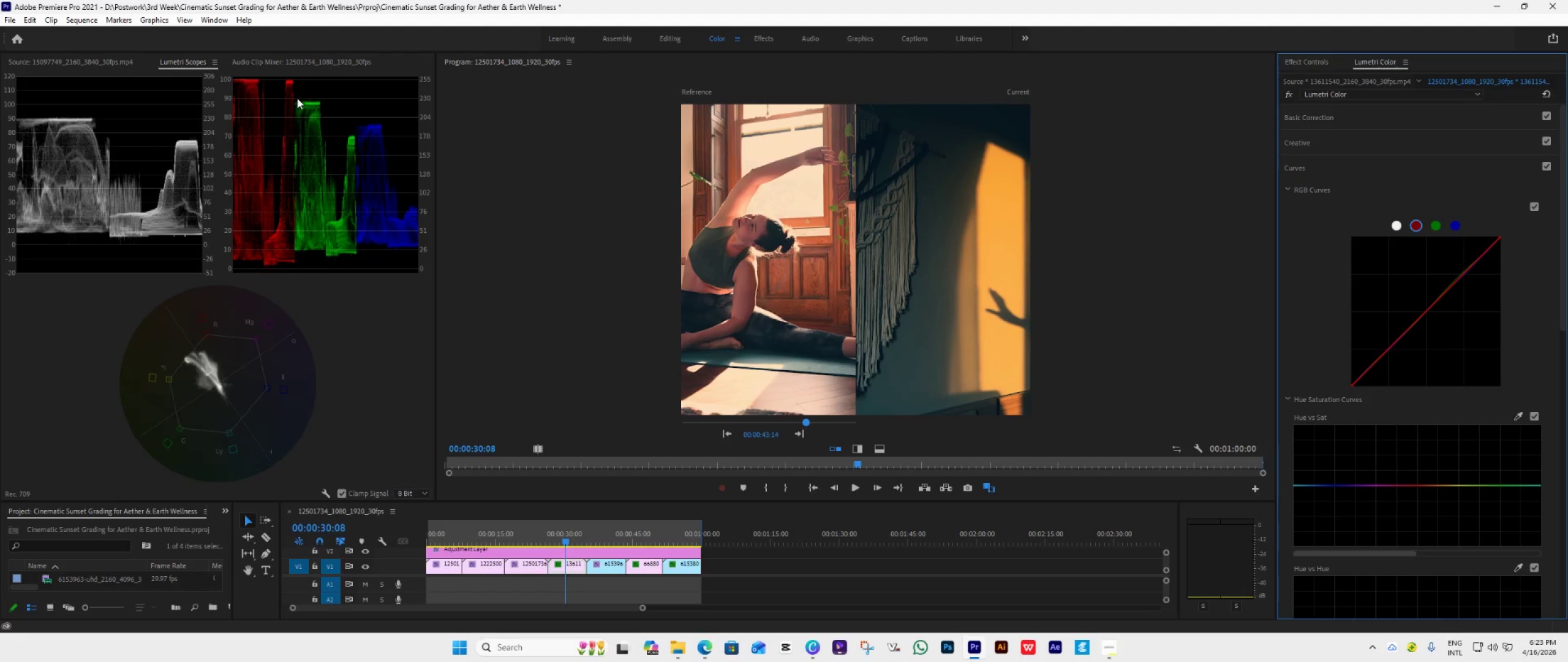 
left_click([1348, 120])
 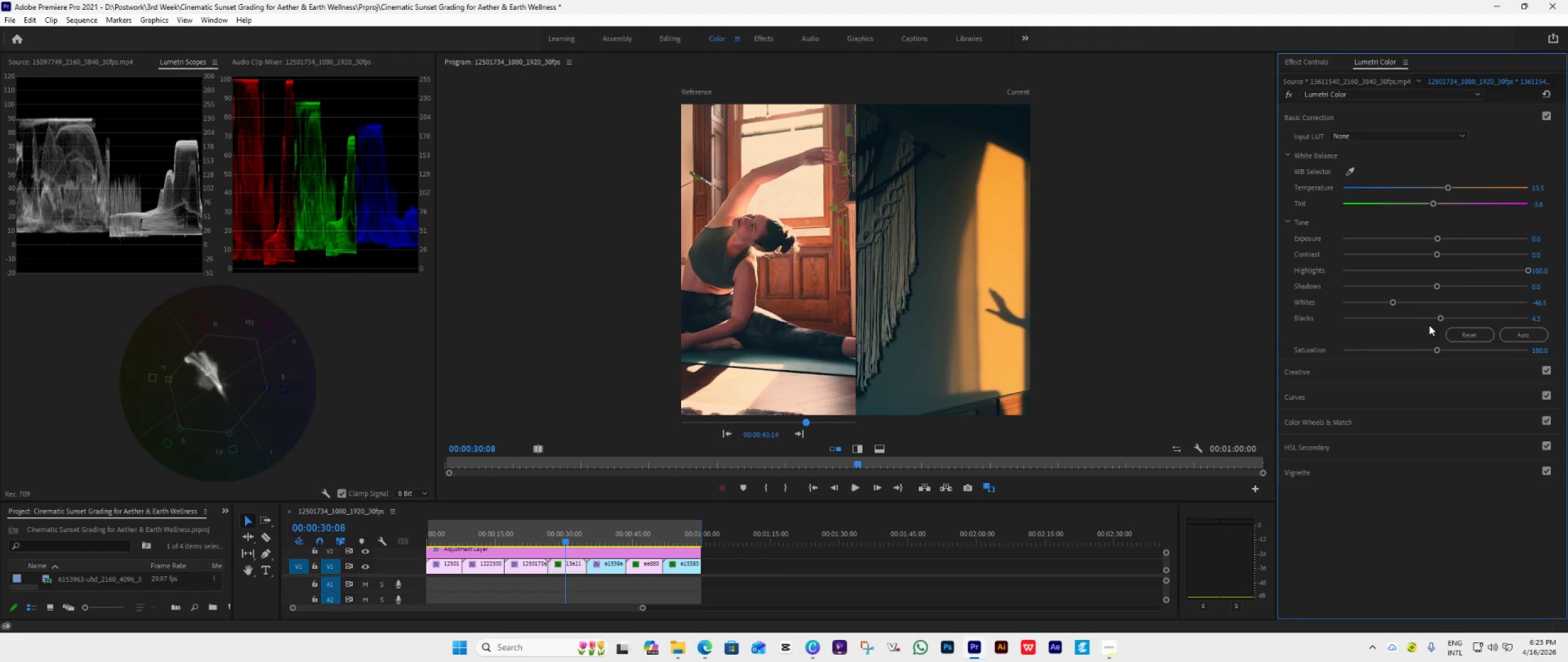 
left_click_drag(start_coordinate=[1439, 319], to_coordinate=[1446, 324])
 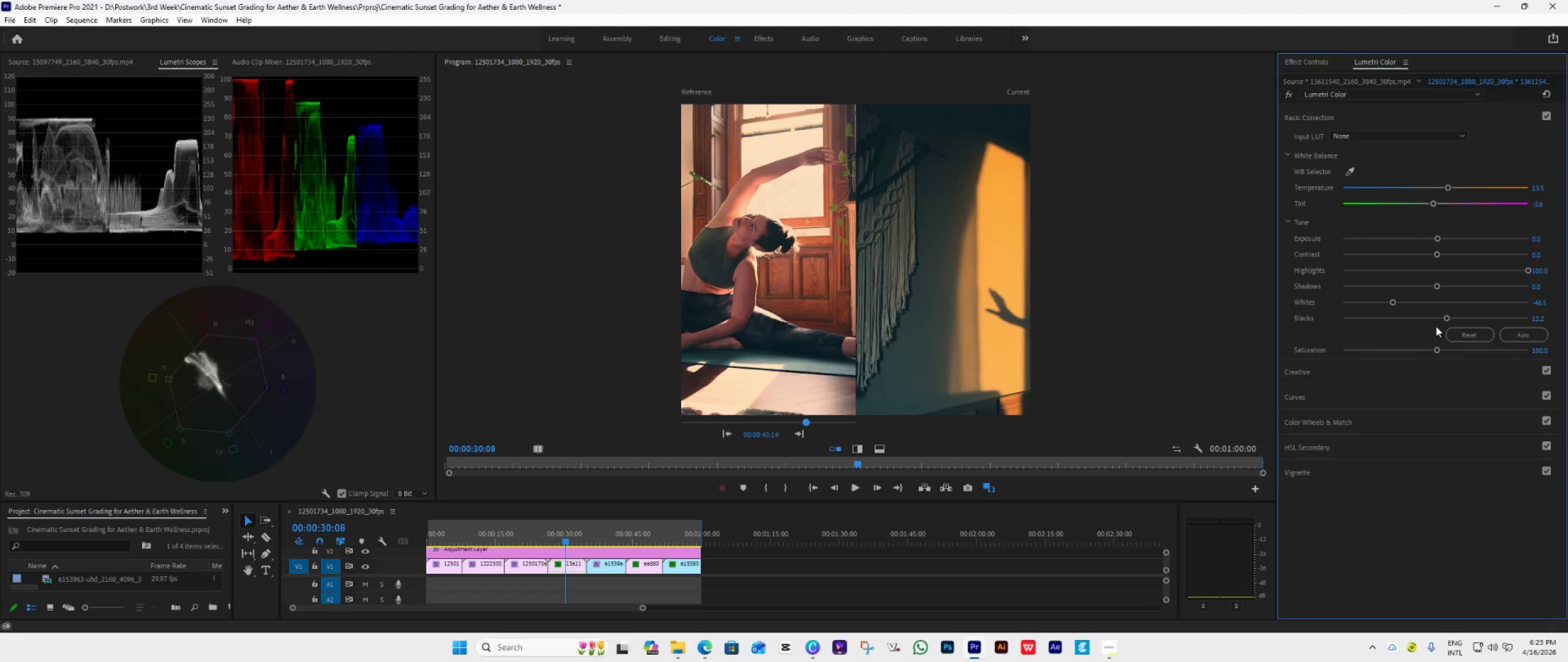 
wait(8.04)
 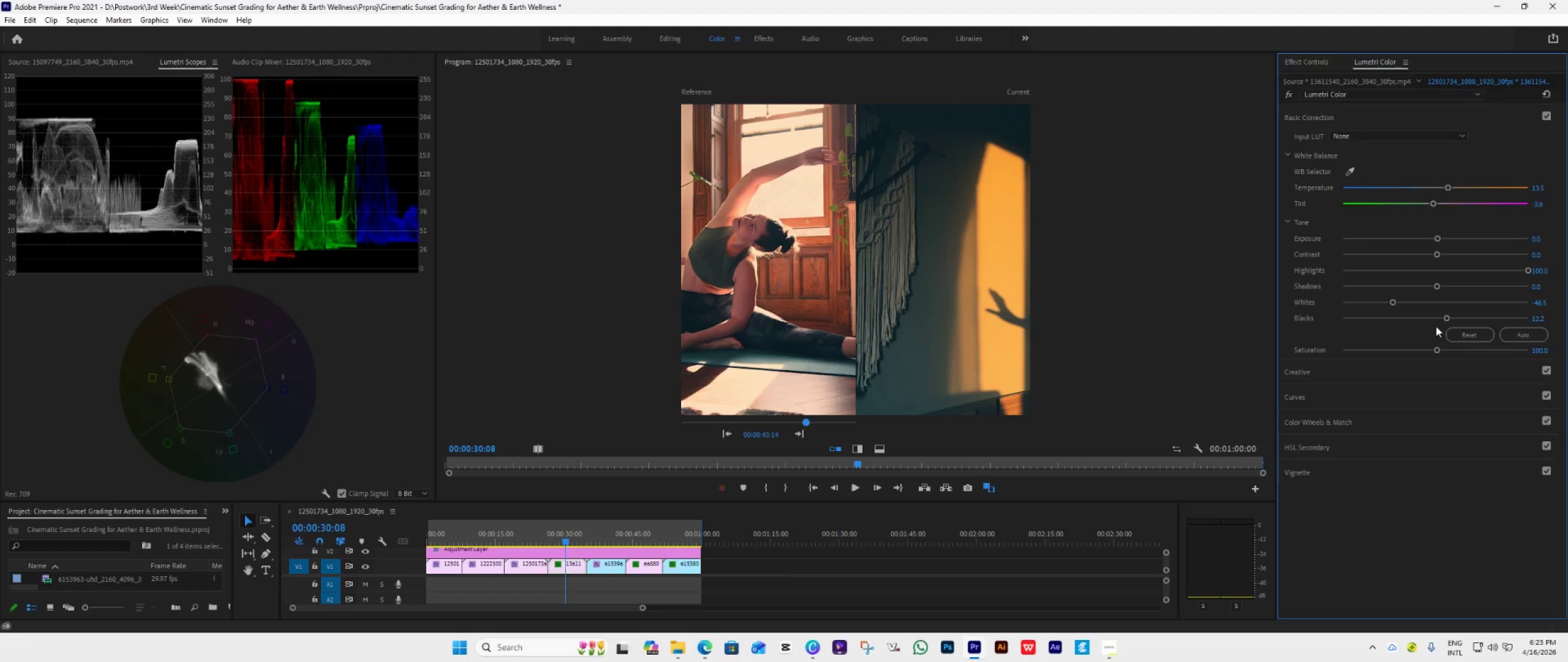 
left_click_drag(start_coordinate=[1529, 270], to_coordinate=[1445, 299])
 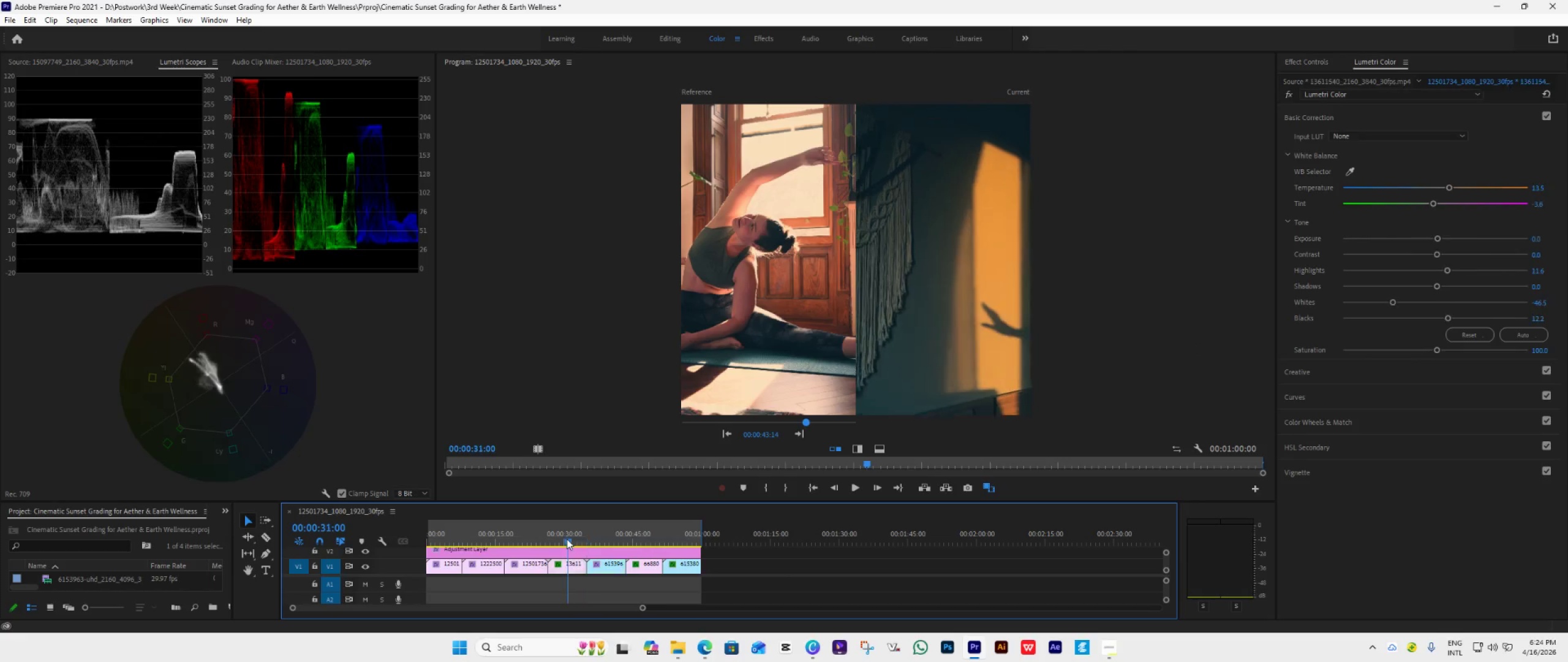 
wait(18.25)
 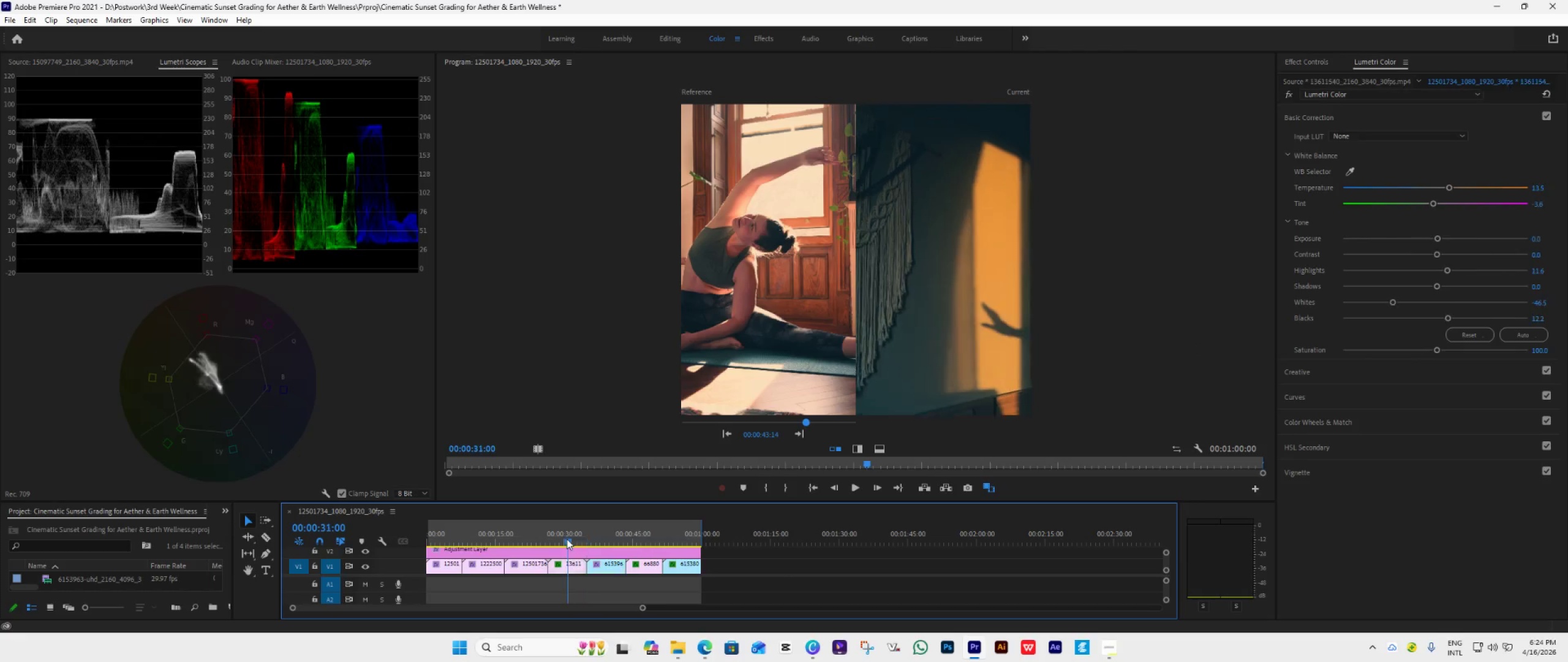 
left_click_drag(start_coordinate=[1397, 303], to_coordinate=[1444, 311])
 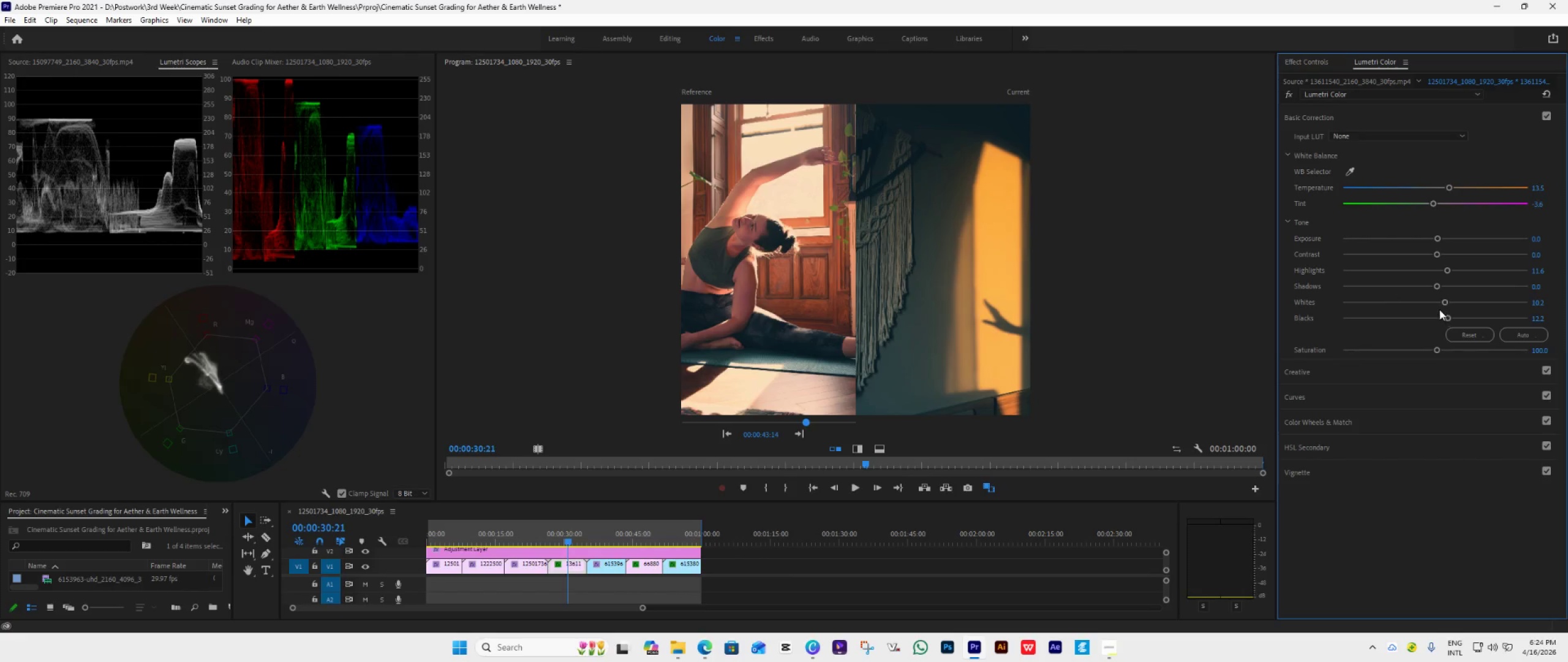 
double_click([1430, 300])
 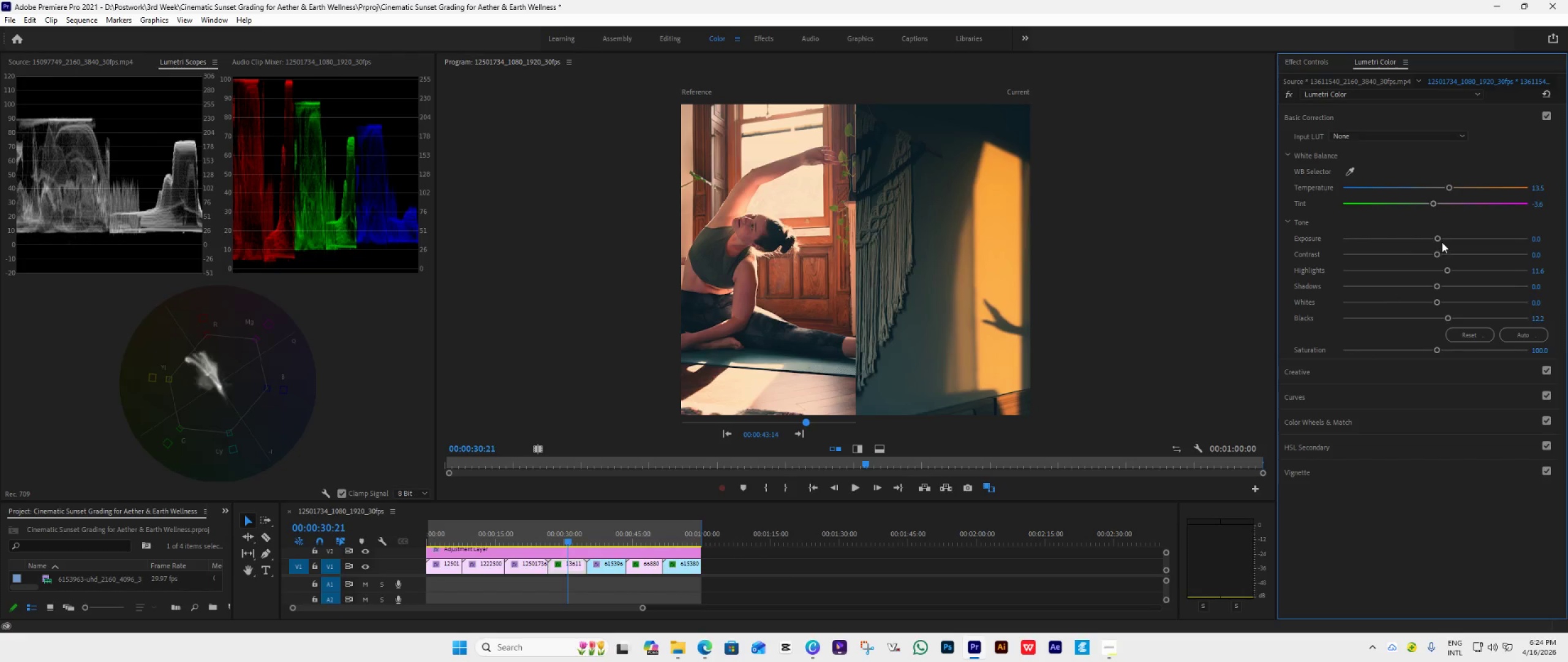 
wait(6.57)
 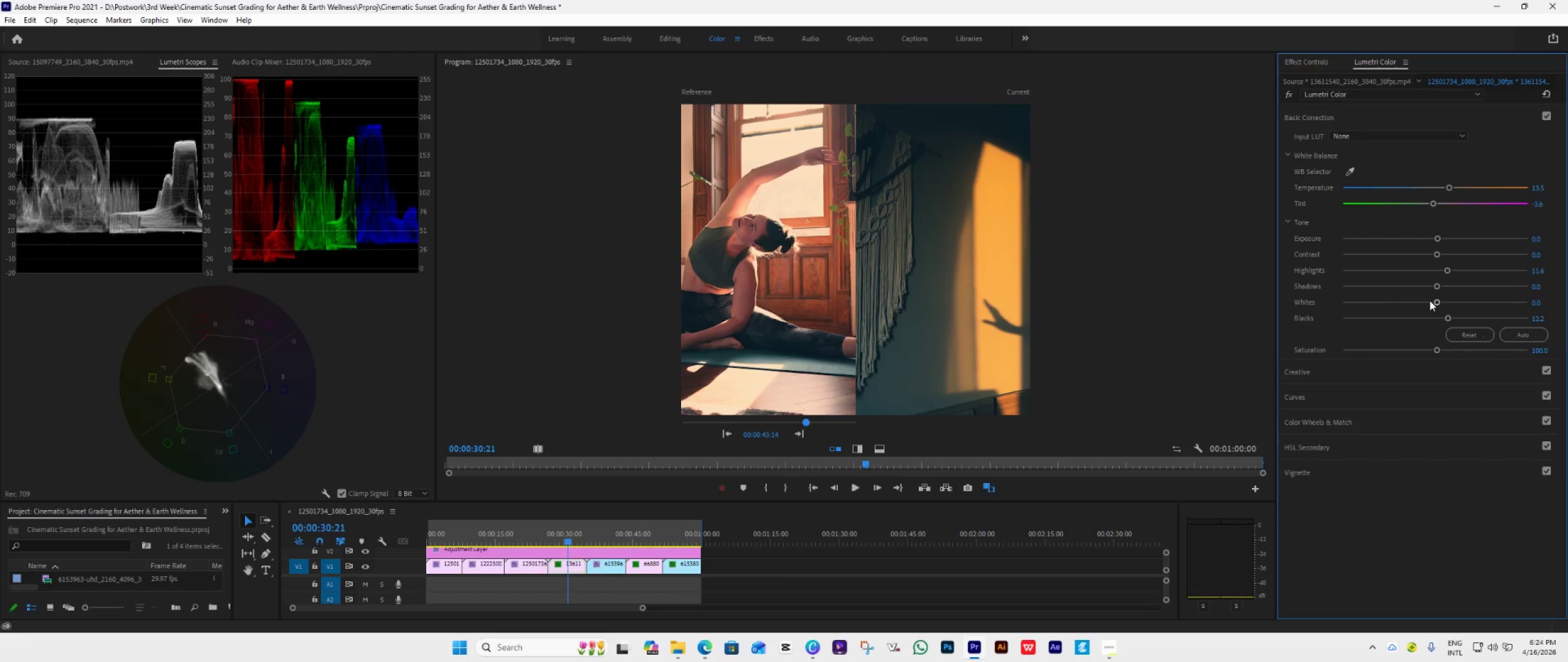 
triple_click([1439, 256])
 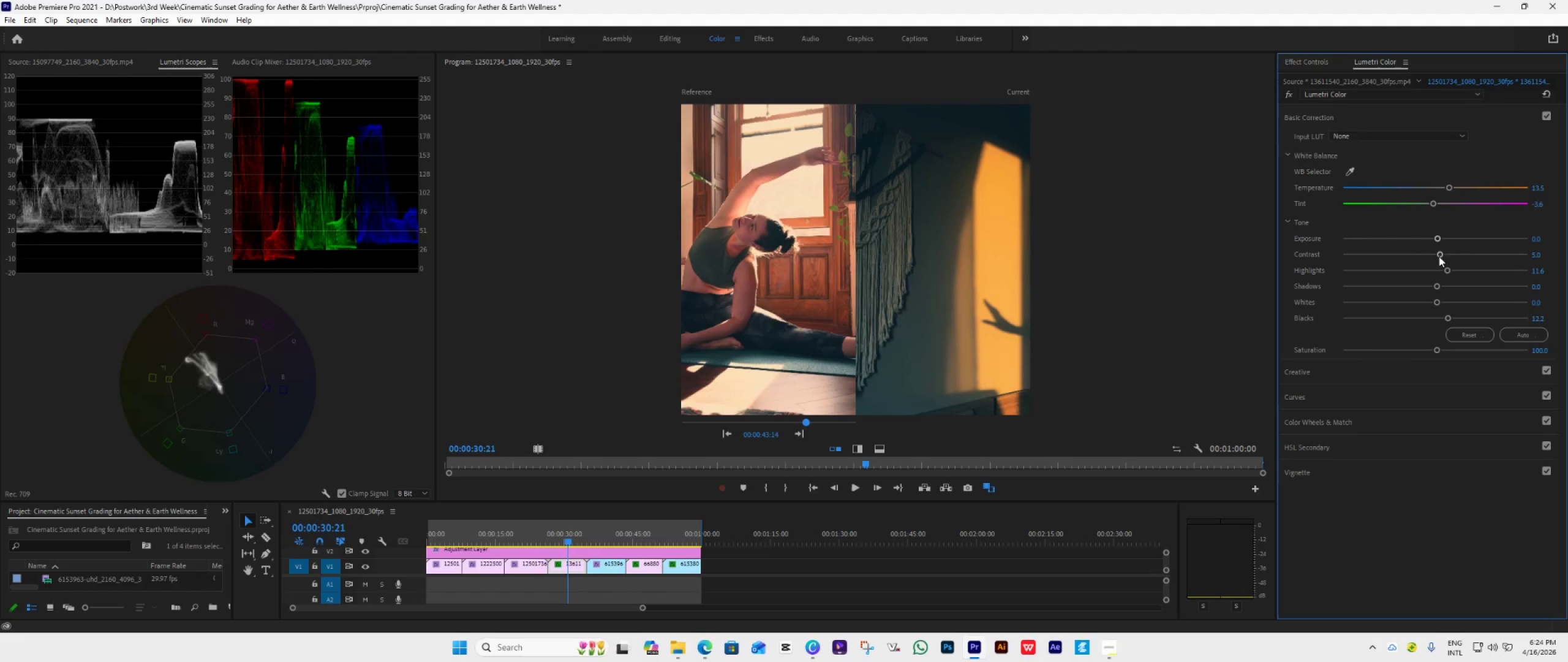 
triple_click([1439, 256])
 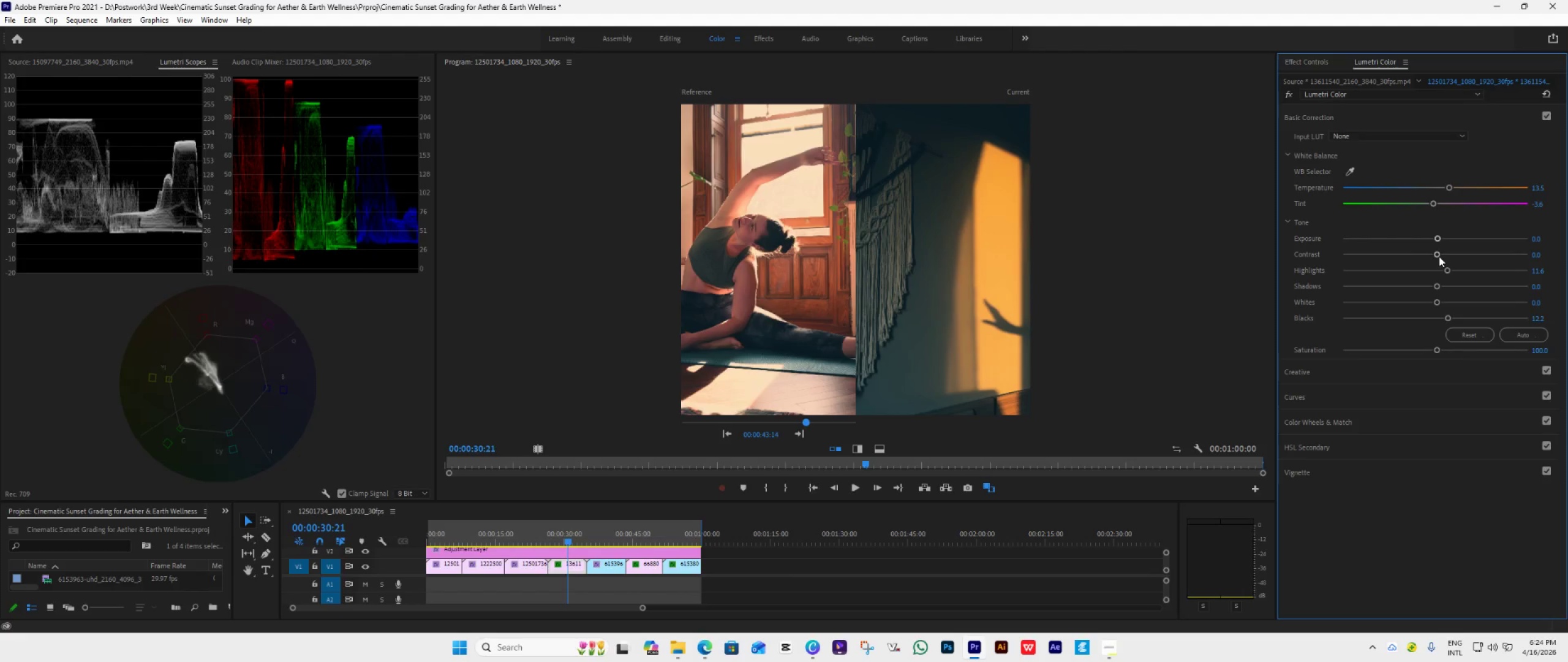 
left_click_drag(start_coordinate=[1439, 240], to_coordinate=[1466, 247])
 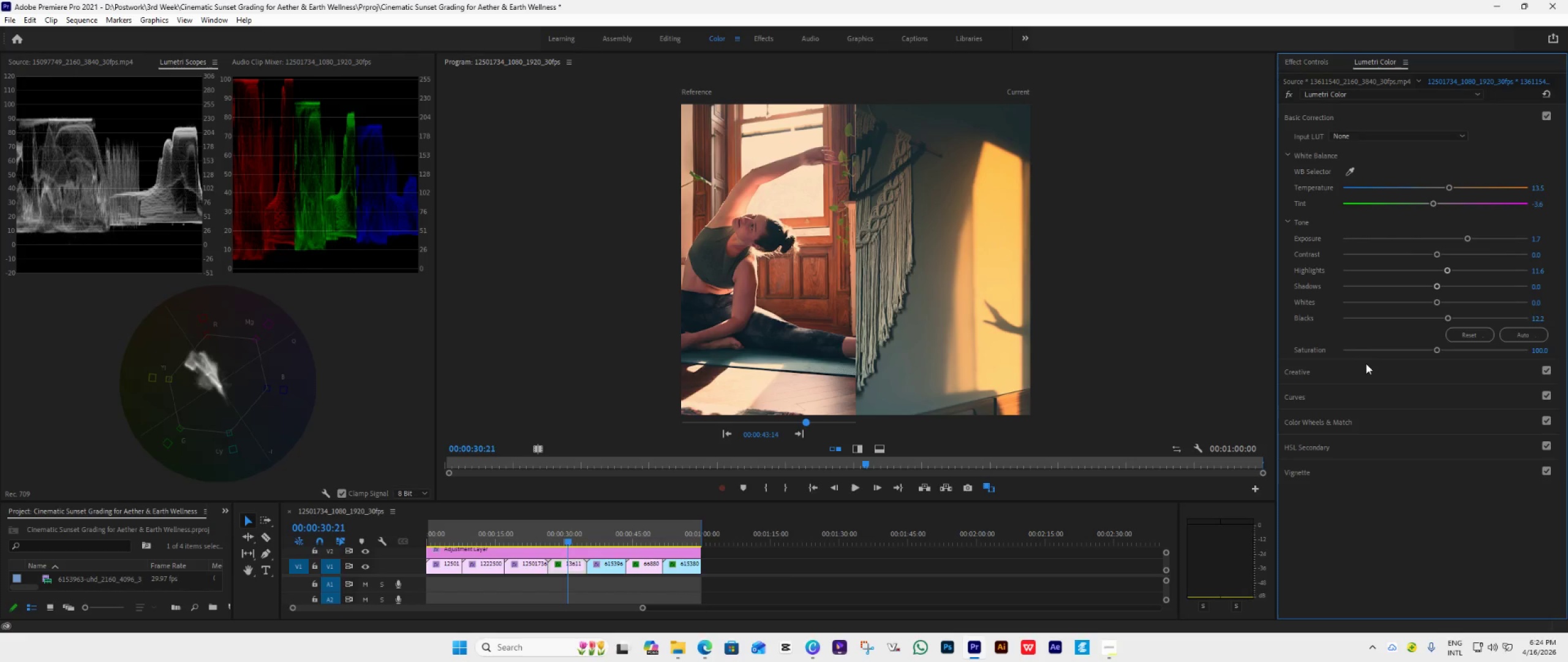 
wait(5.38)
 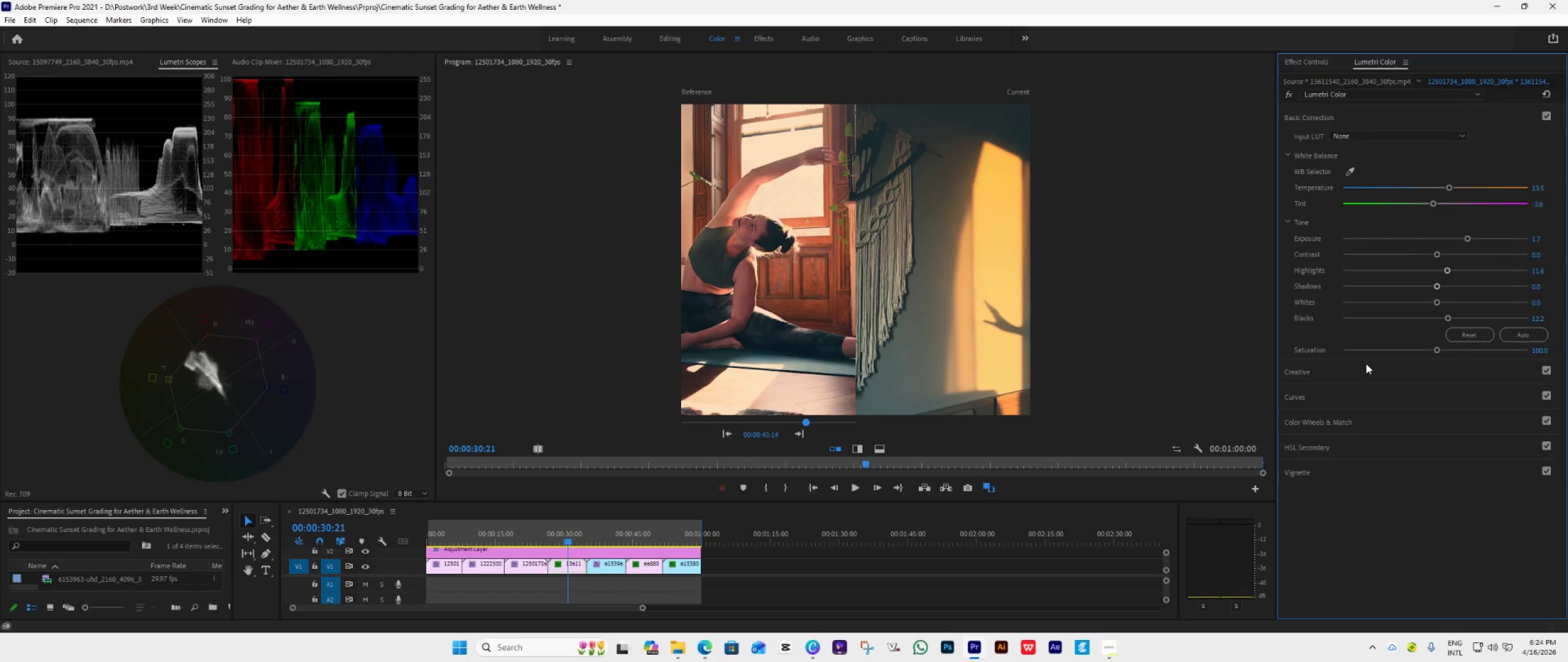 
left_click_drag(start_coordinate=[1448, 319], to_coordinate=[1437, 325])
 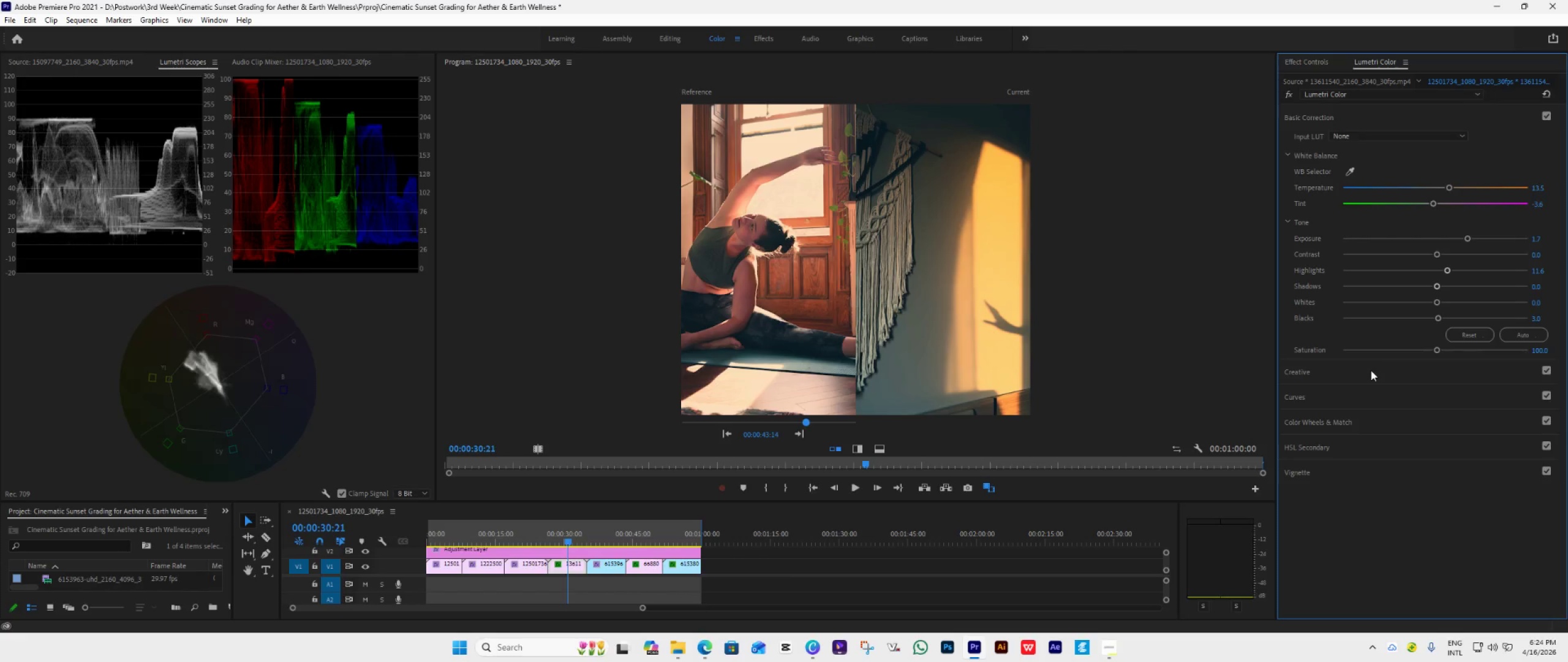 
wait(5.91)
 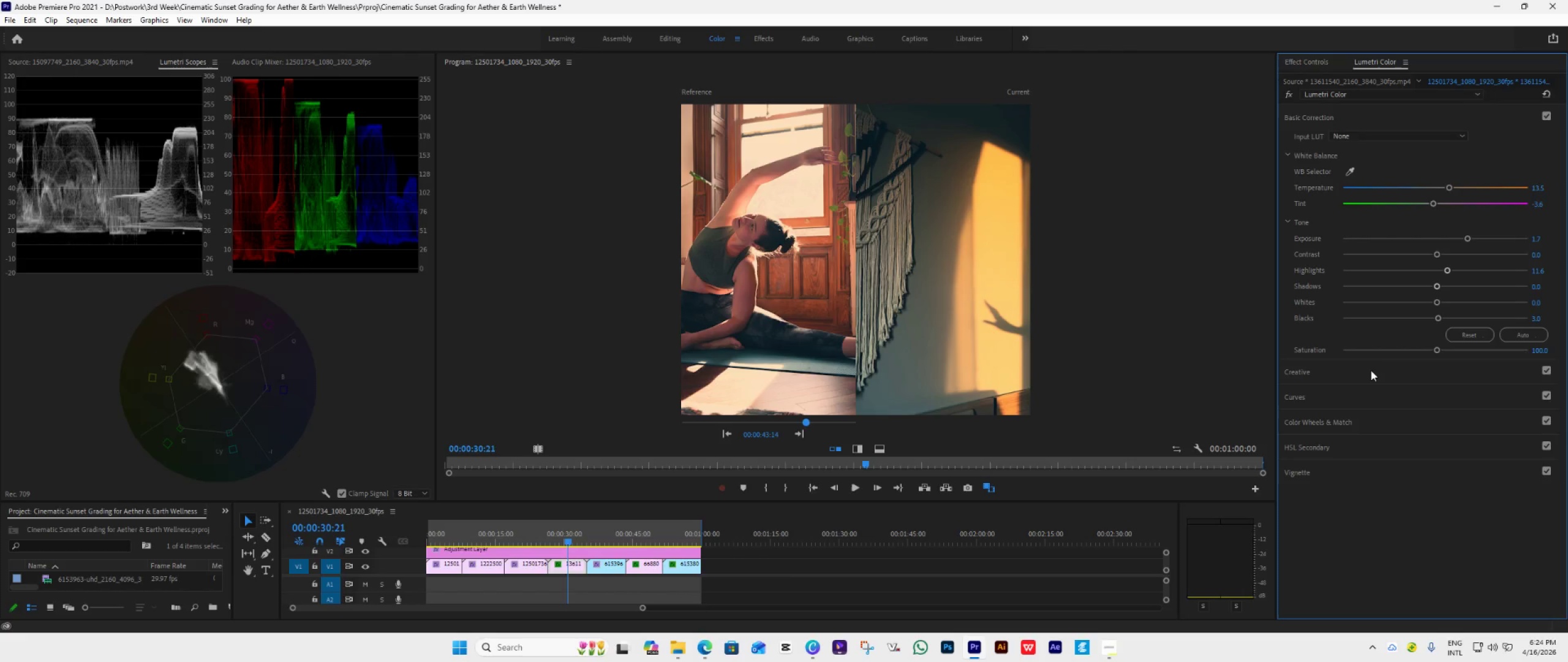 
double_click([1428, 204])
 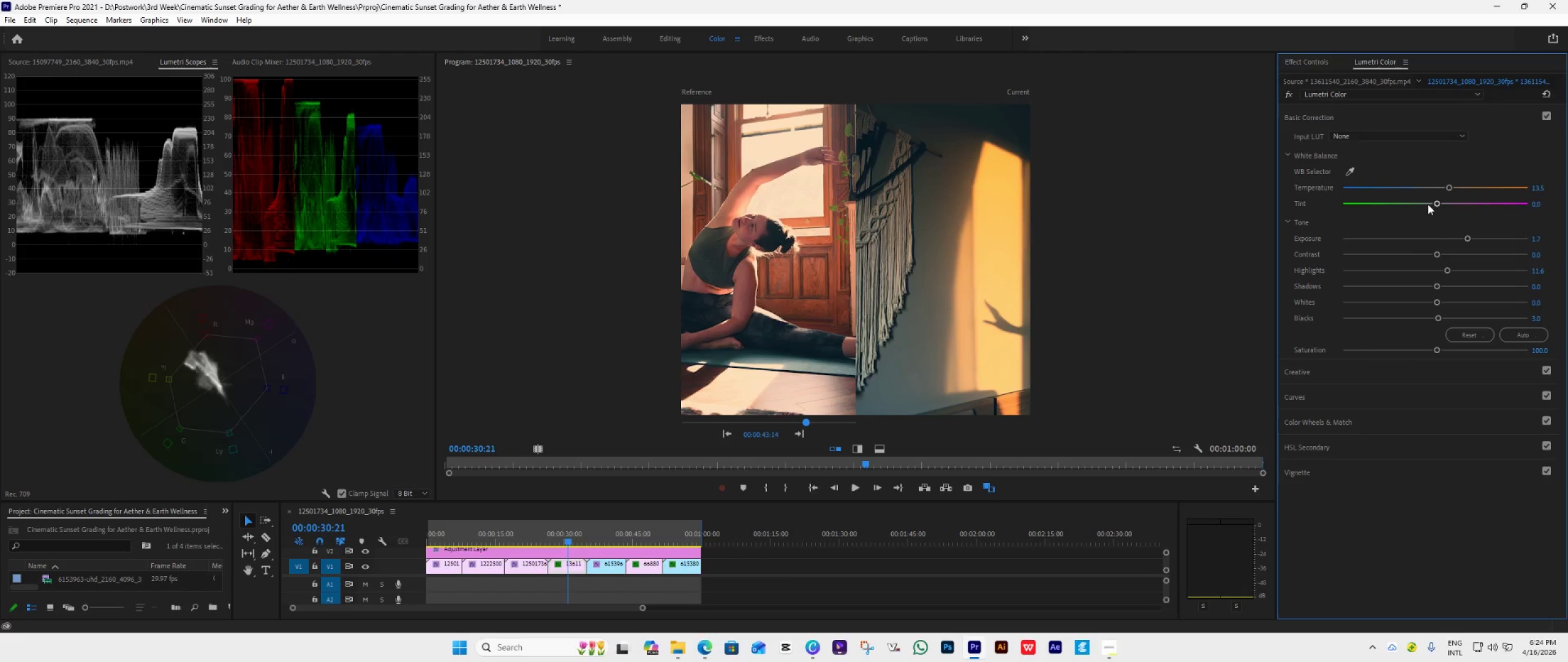 
wait(5.32)
 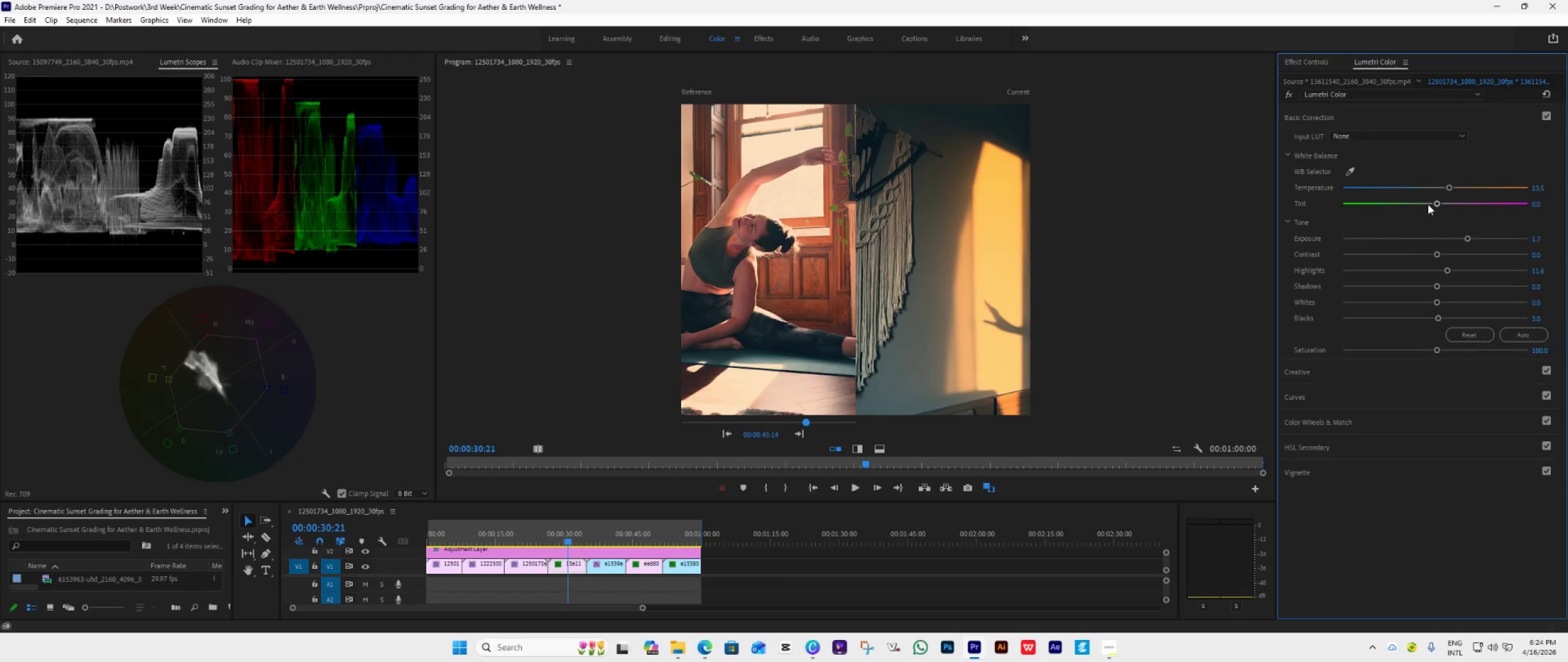 
left_click_drag(start_coordinate=[1466, 239], to_coordinate=[1489, 234])
 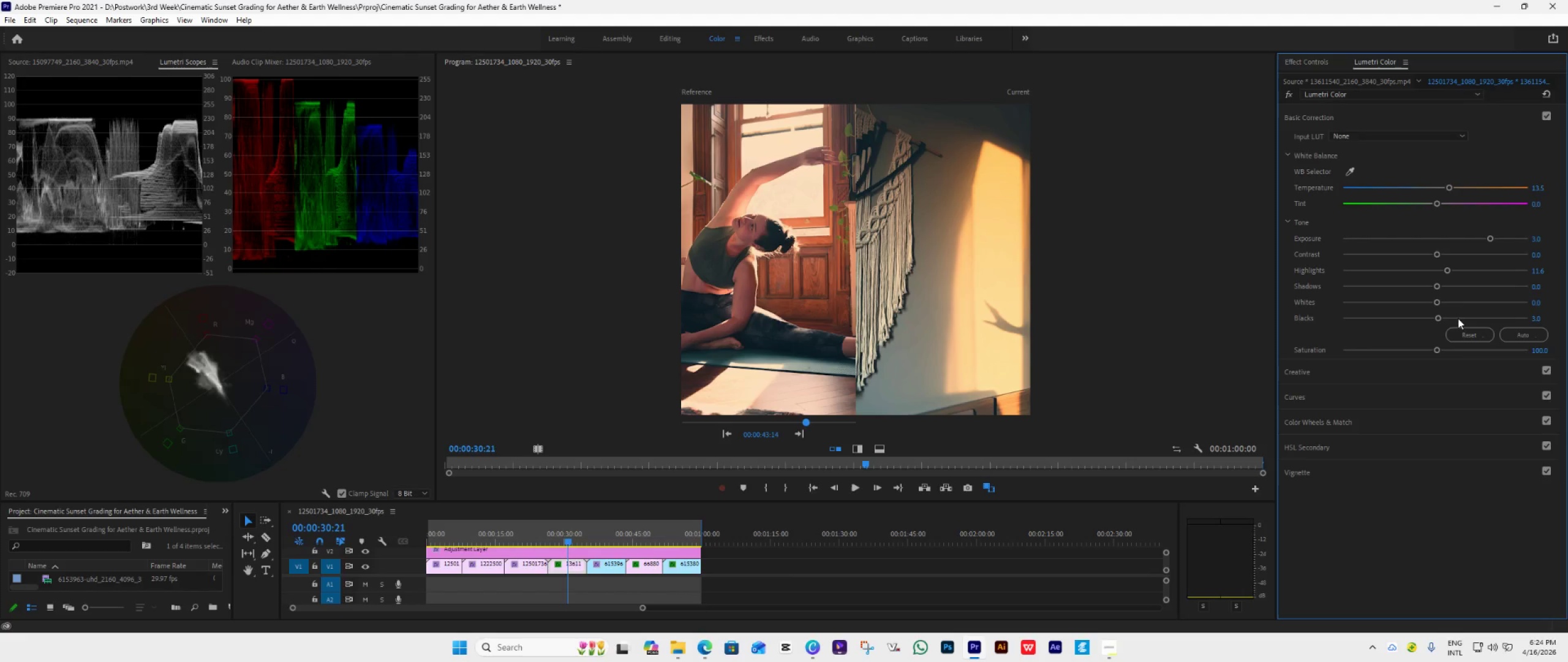 
left_click_drag(start_coordinate=[1439, 320], to_coordinate=[1436, 316])
 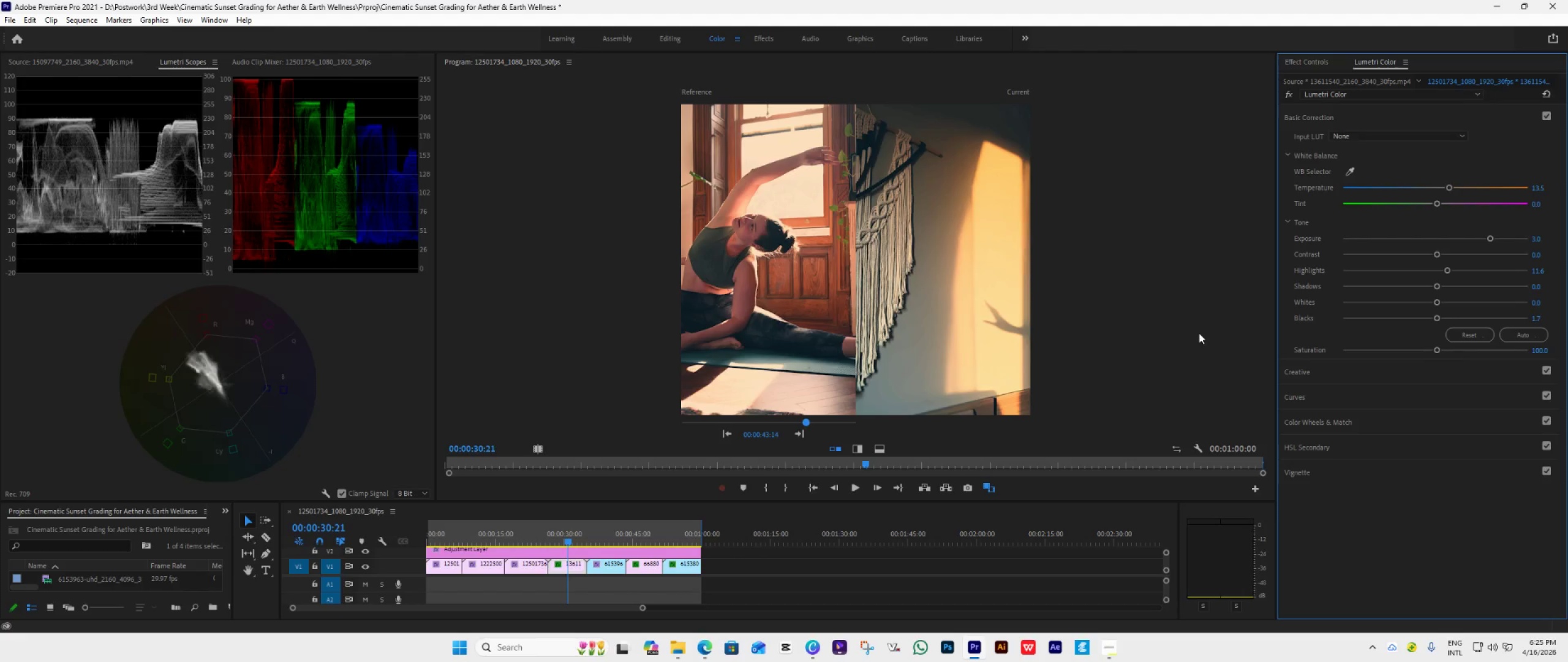 
wait(9.61)
 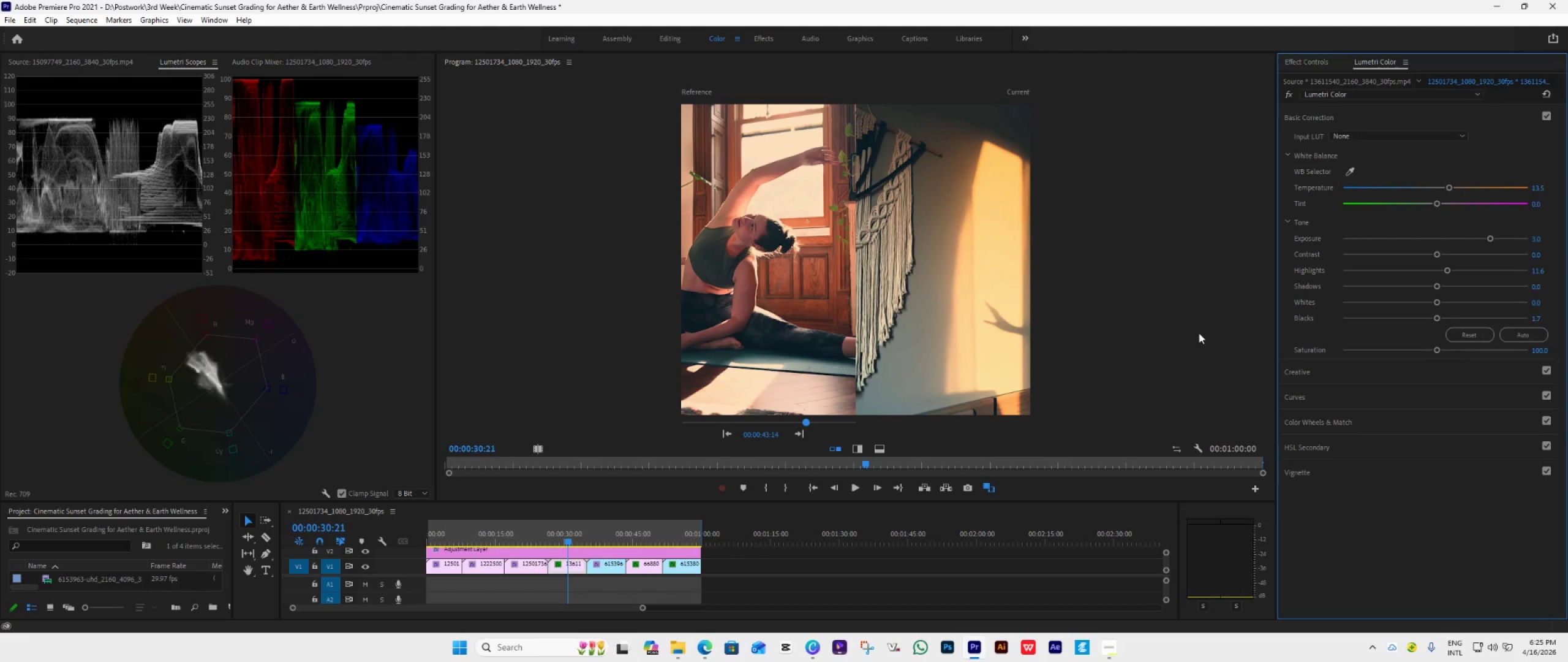 
left_click_drag(start_coordinate=[568, 538], to_coordinate=[611, 558])
 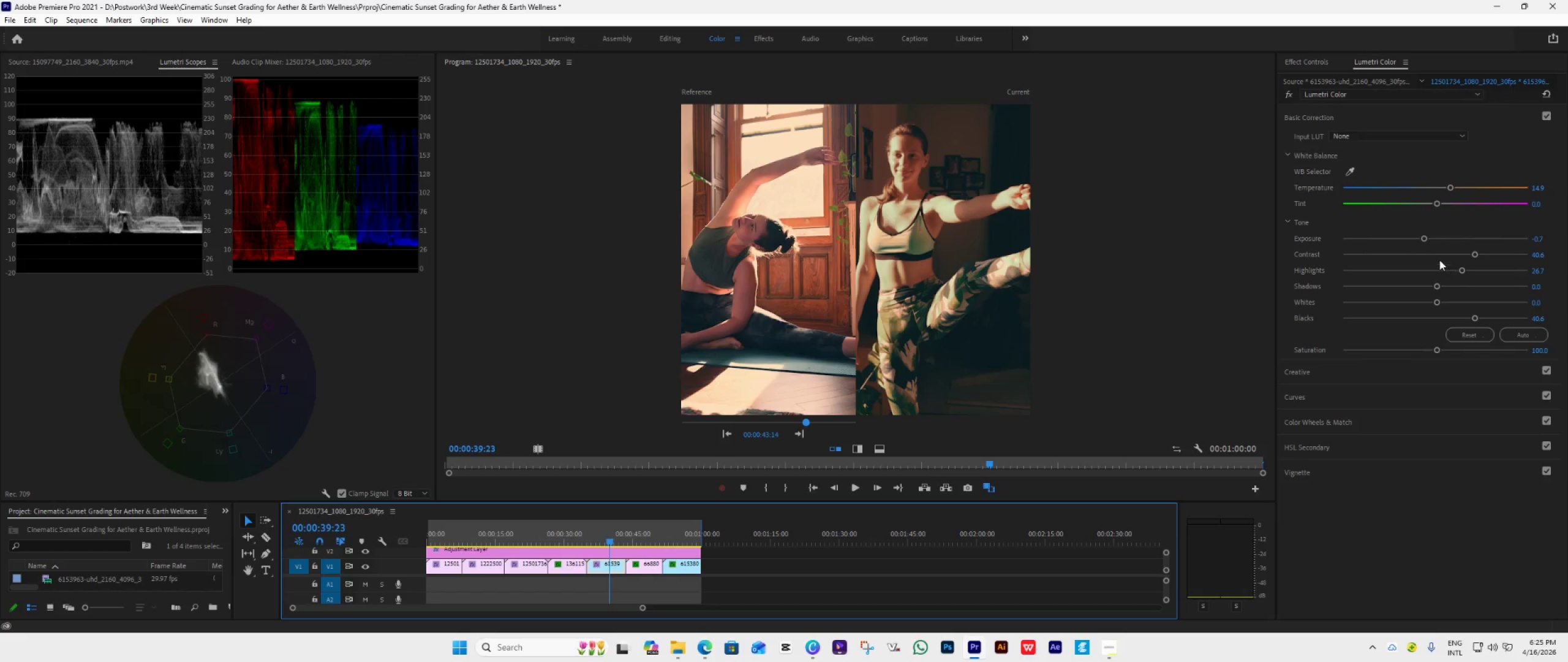 
double_click([1441, 270])
 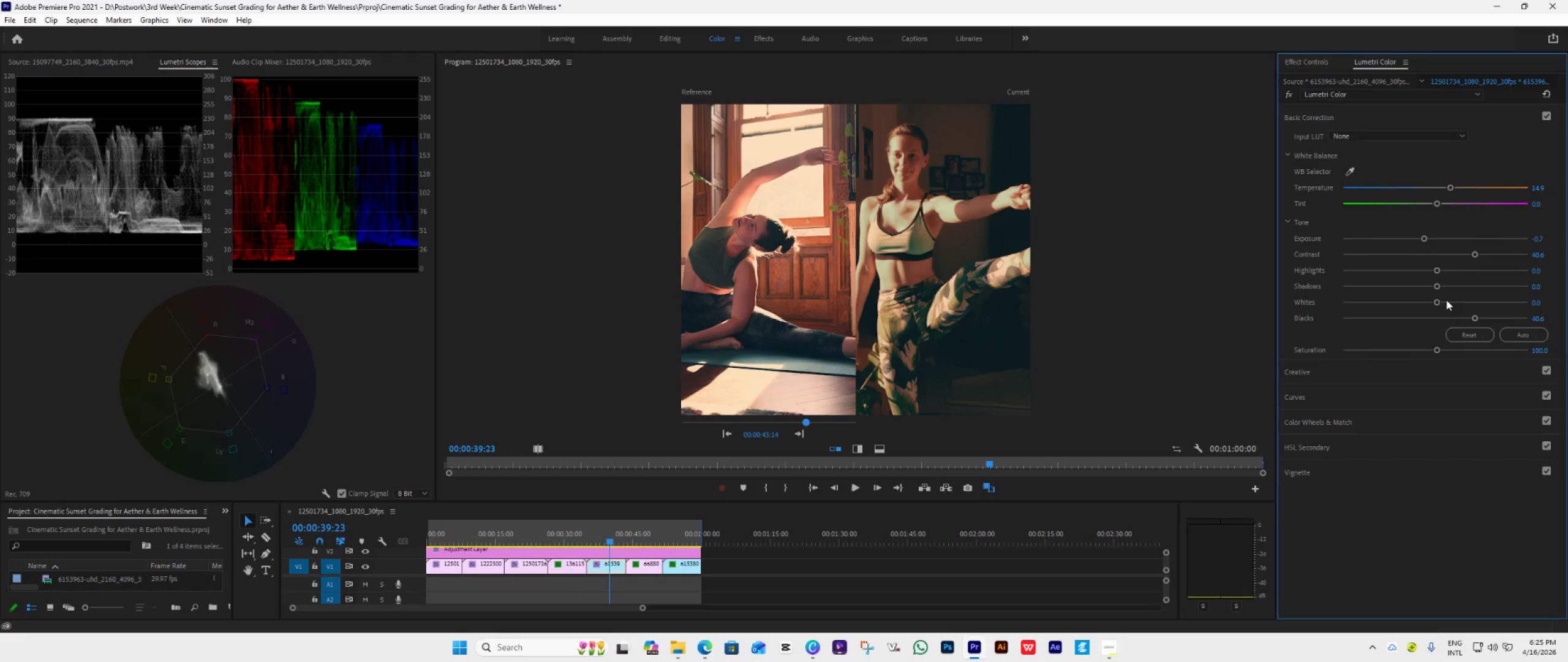 
double_click([1464, 314])
 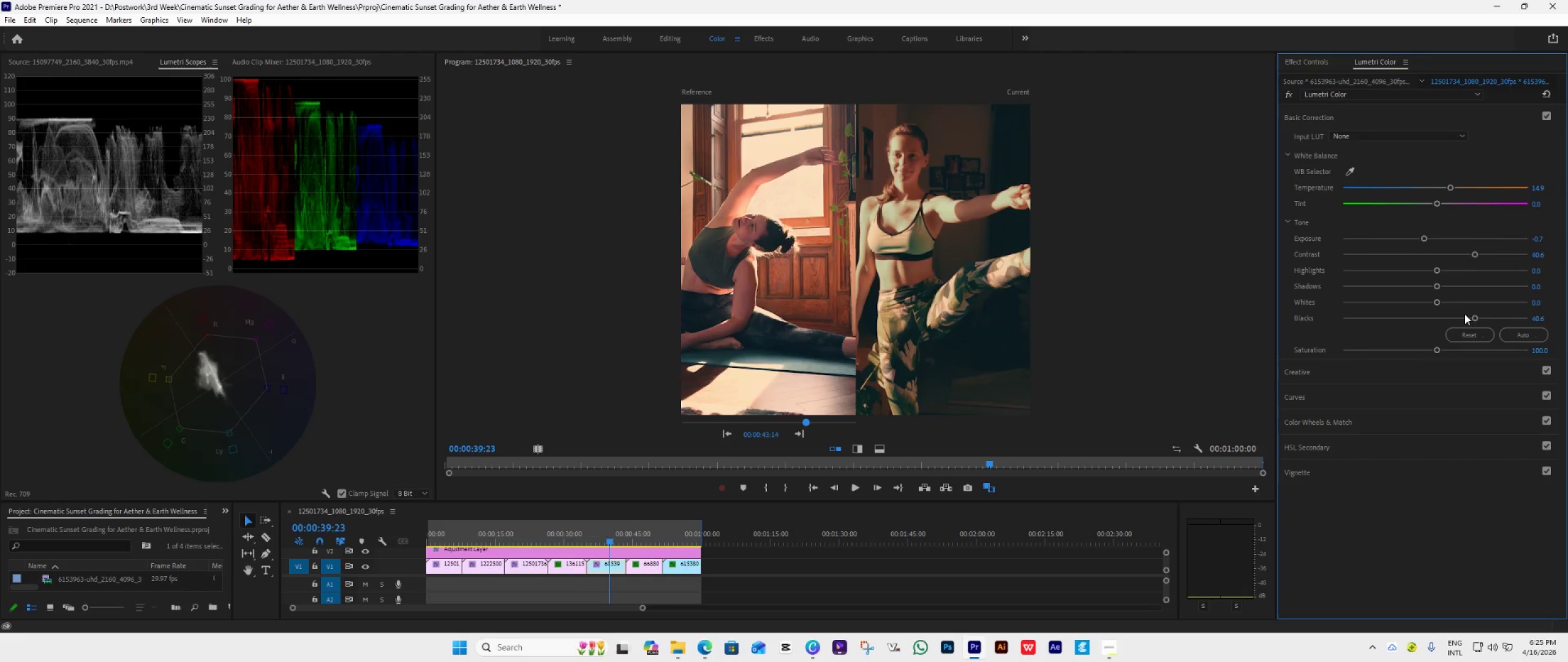 
triple_click([1464, 314])
 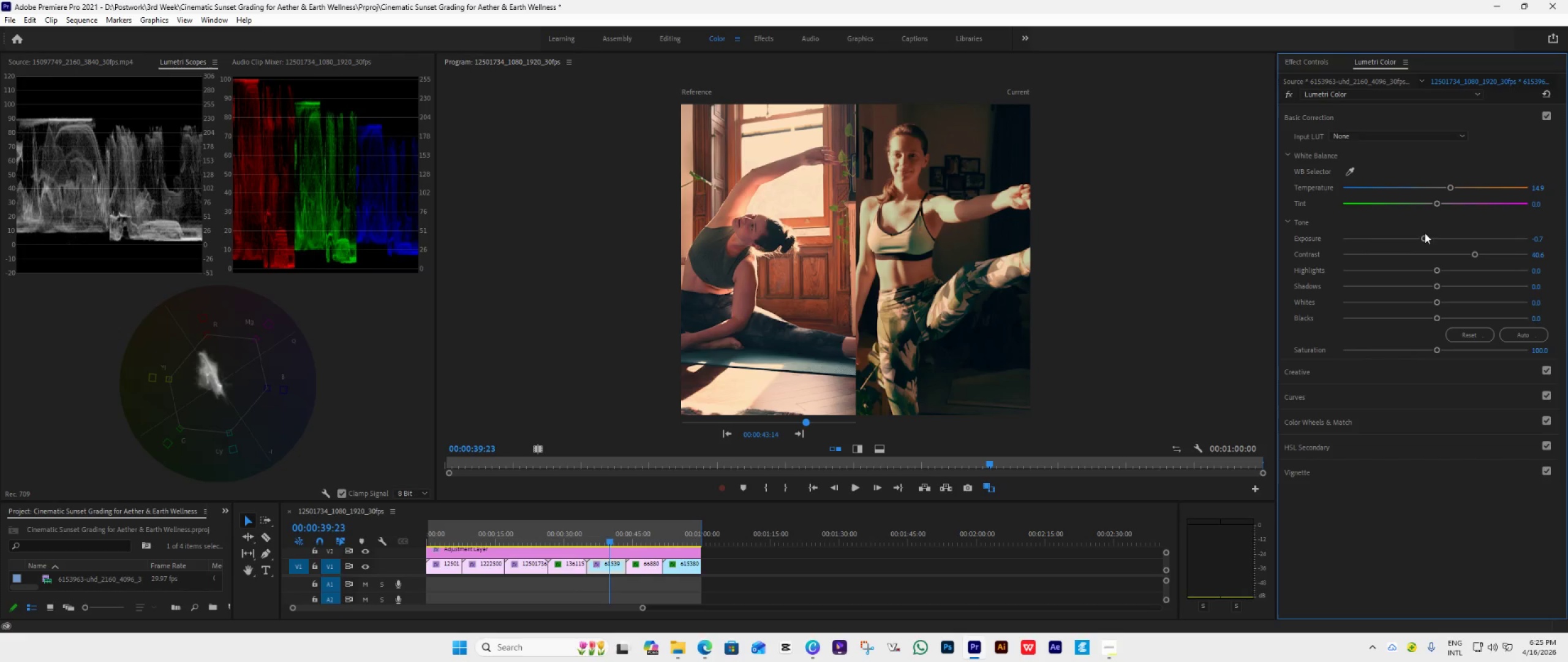 
left_click_drag(start_coordinate=[1423, 235], to_coordinate=[1441, 253])
 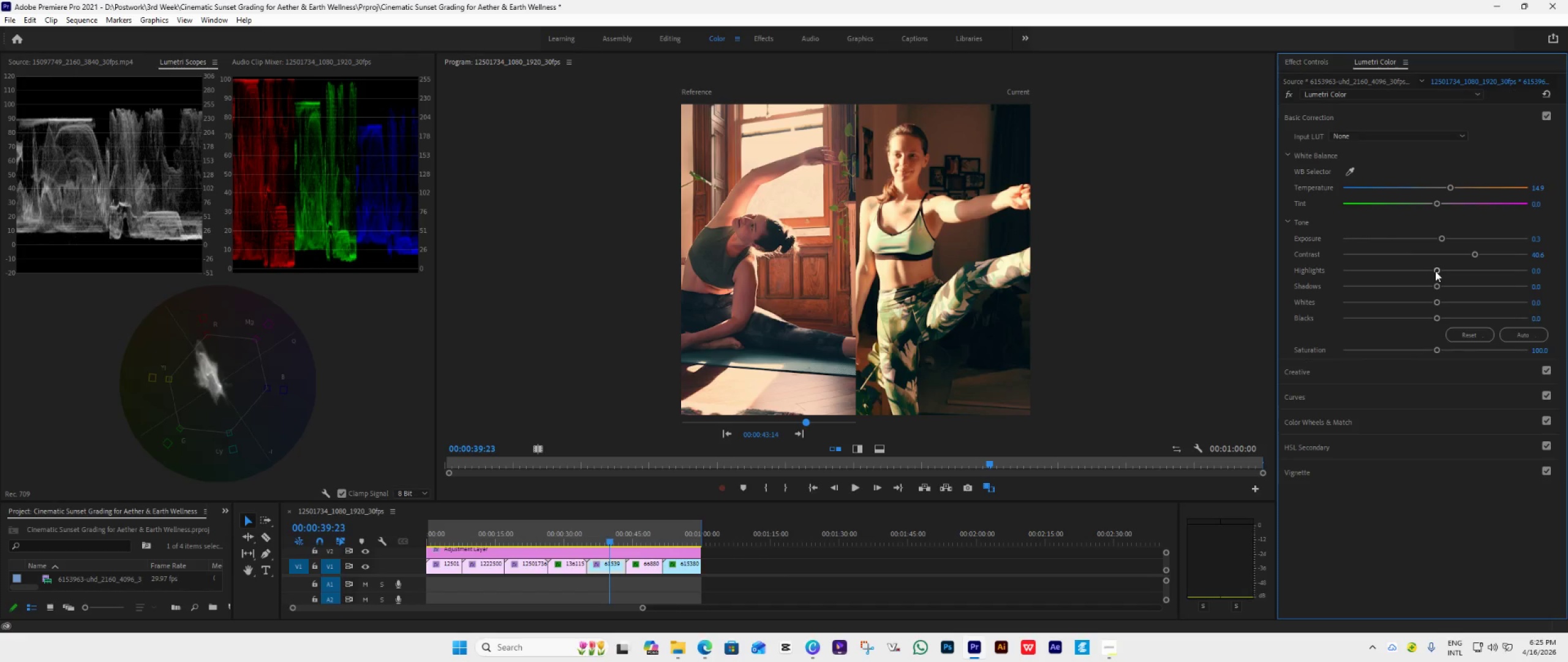 
wait(5.31)
 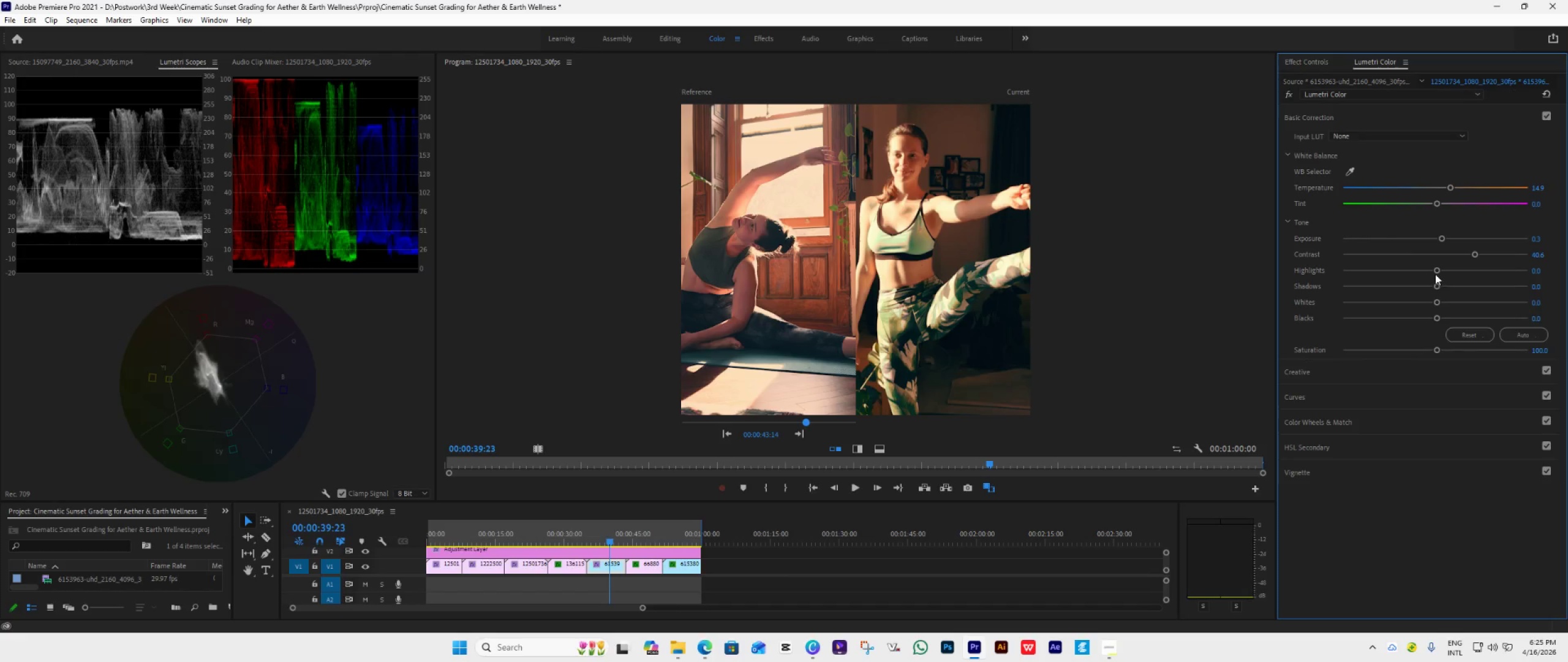 
left_click_drag(start_coordinate=[1435, 270], to_coordinate=[1373, 299])
 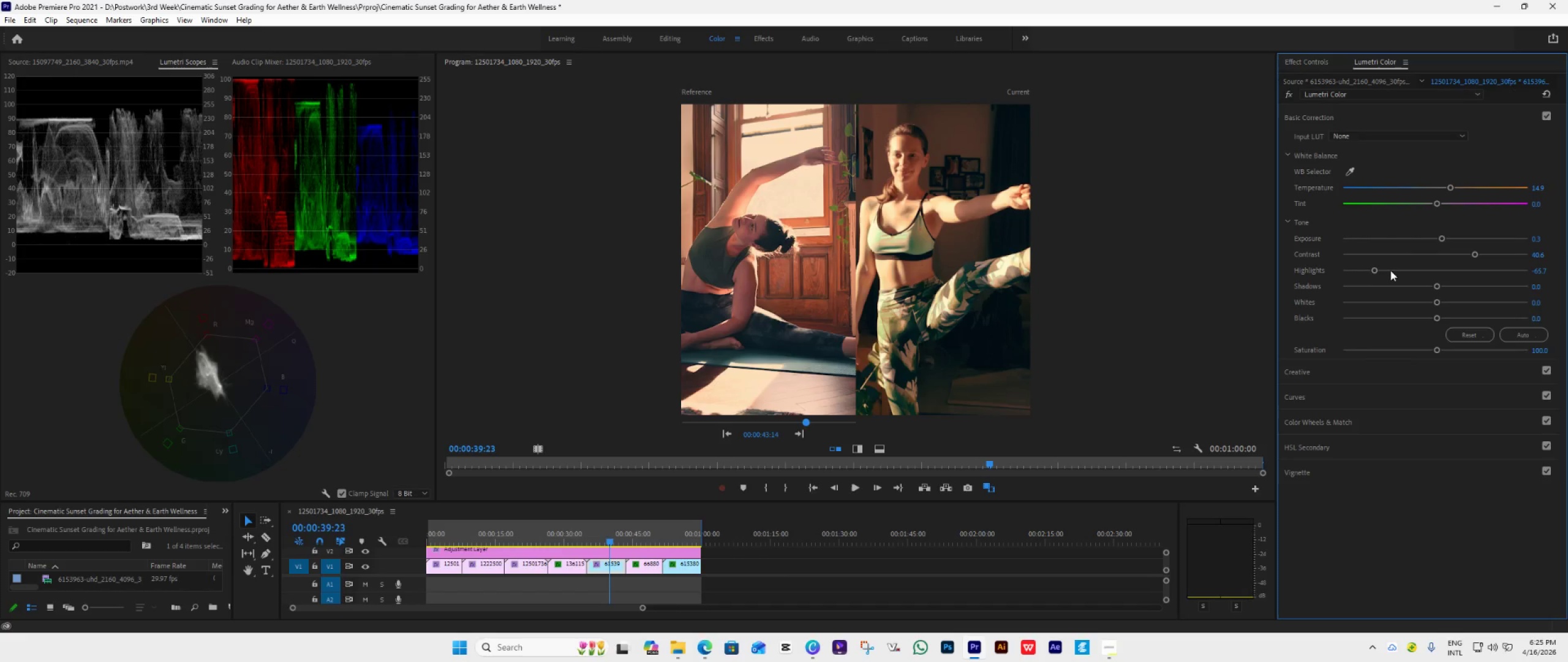 
left_click_drag(start_coordinate=[1375, 269], to_coordinate=[1380, 284])
 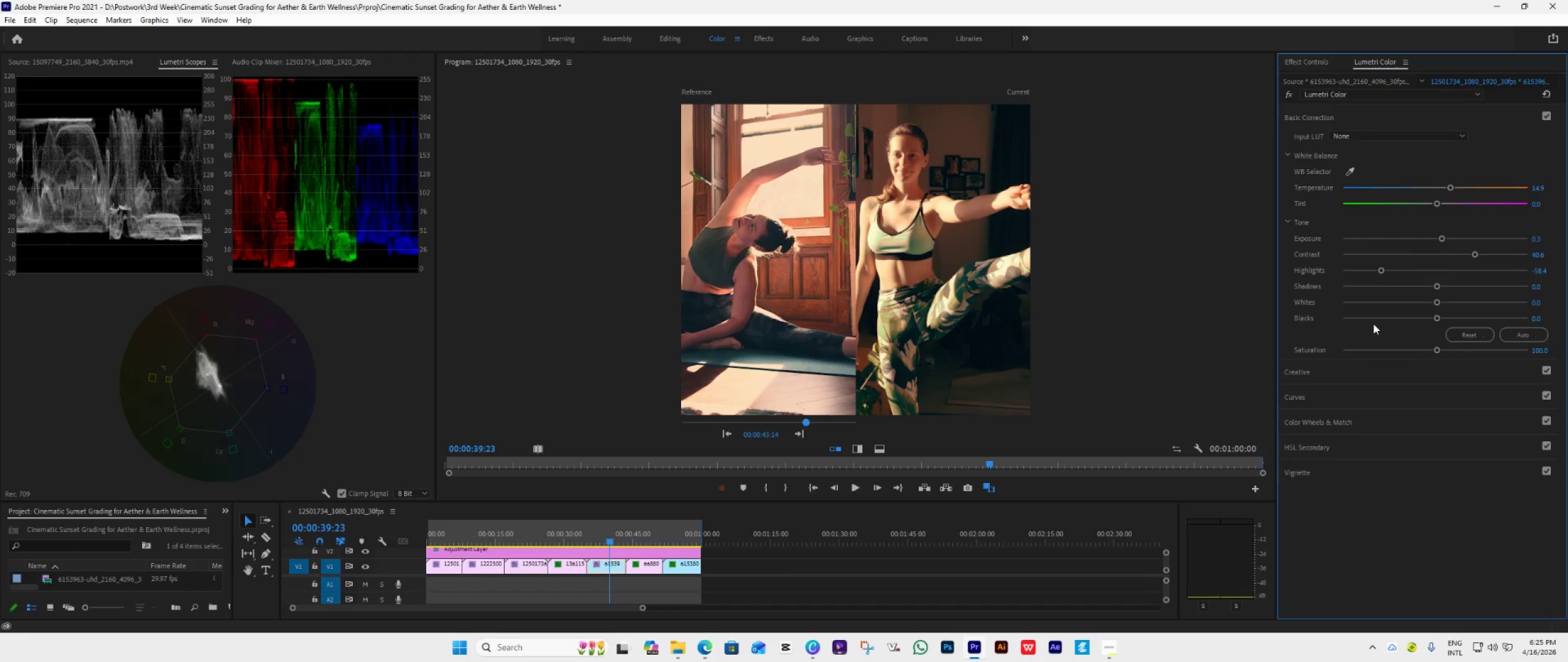 
left_click_drag(start_coordinate=[1435, 320], to_coordinate=[1452, 318])
 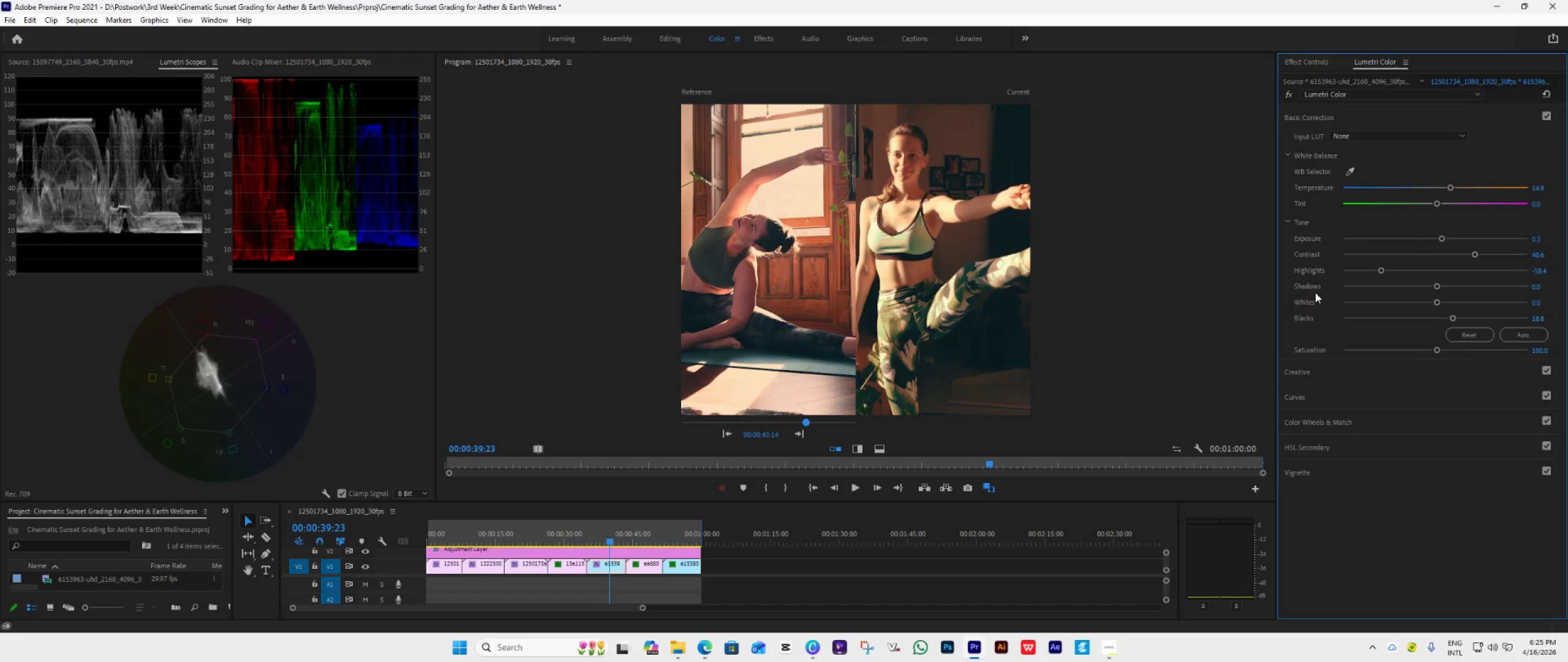 
wait(15.71)
 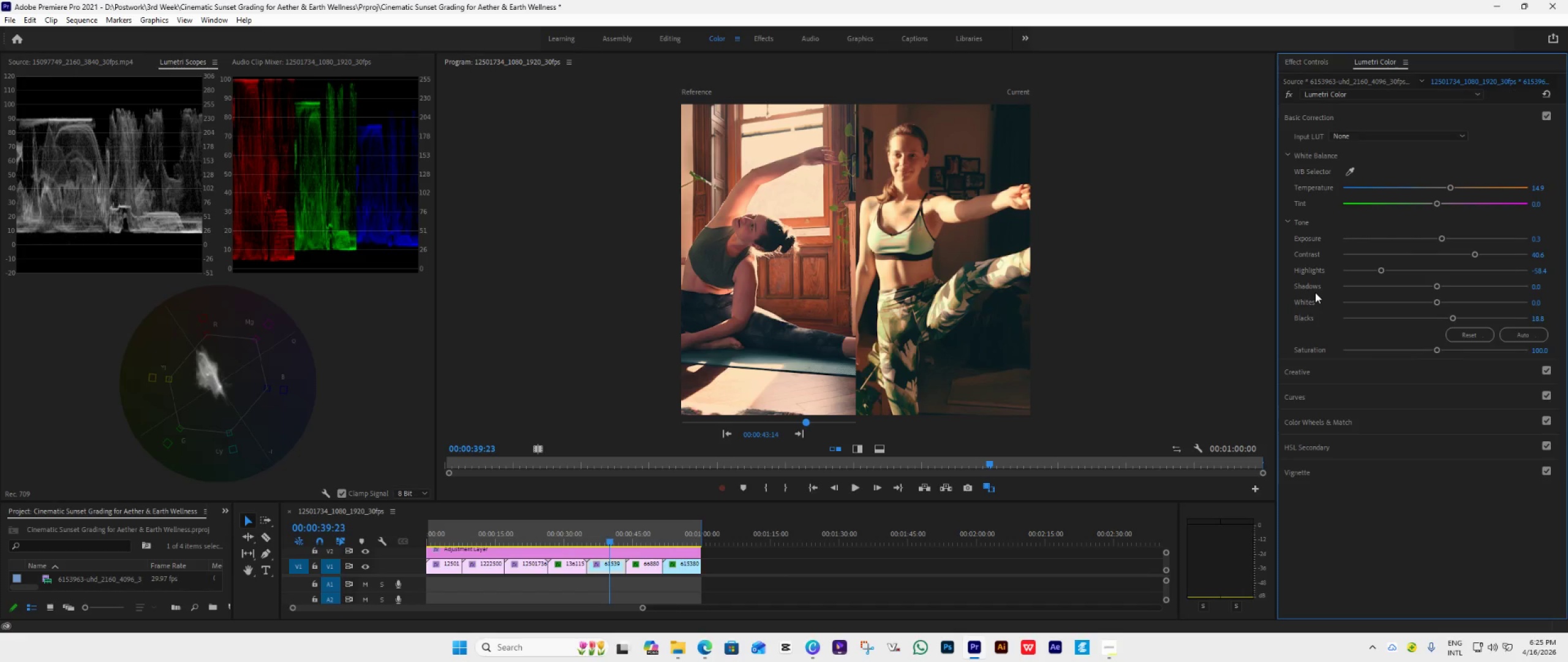 
left_click([1344, 116])
 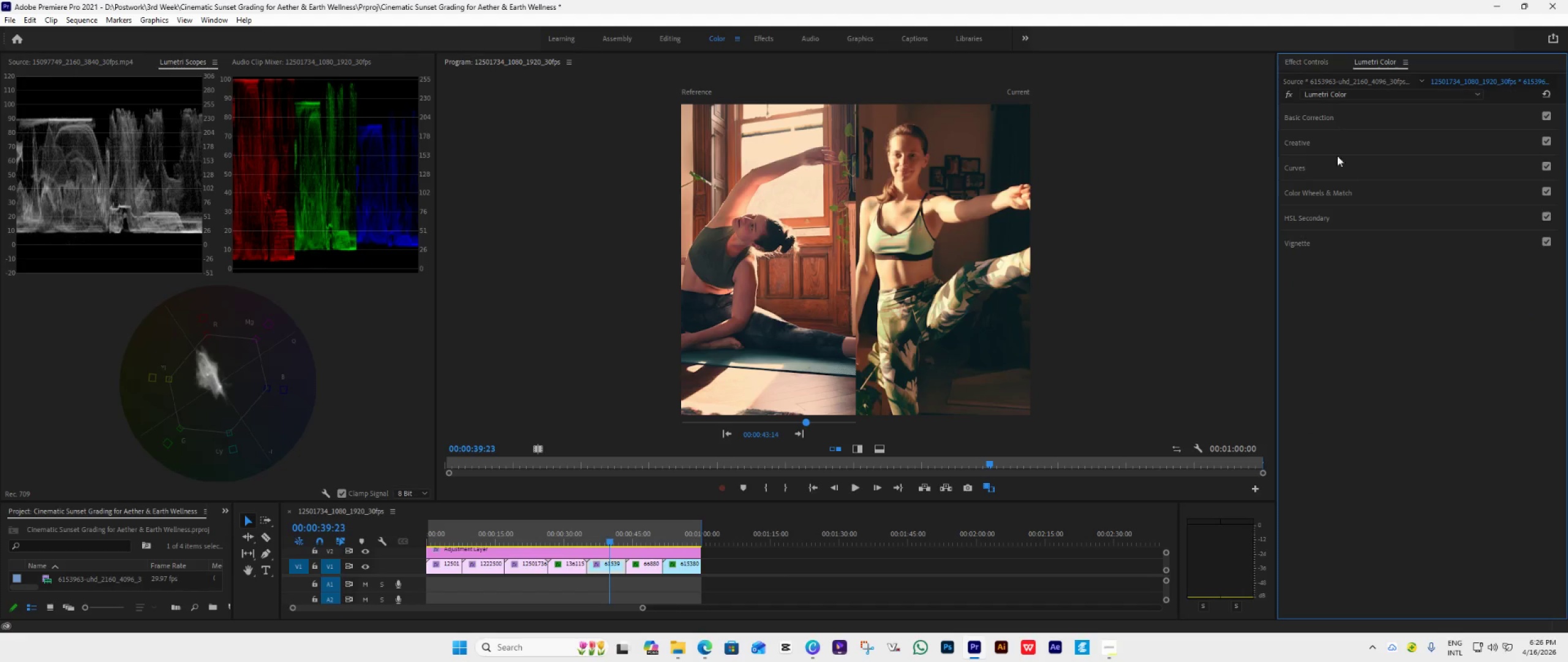 
left_click([1351, 172])
 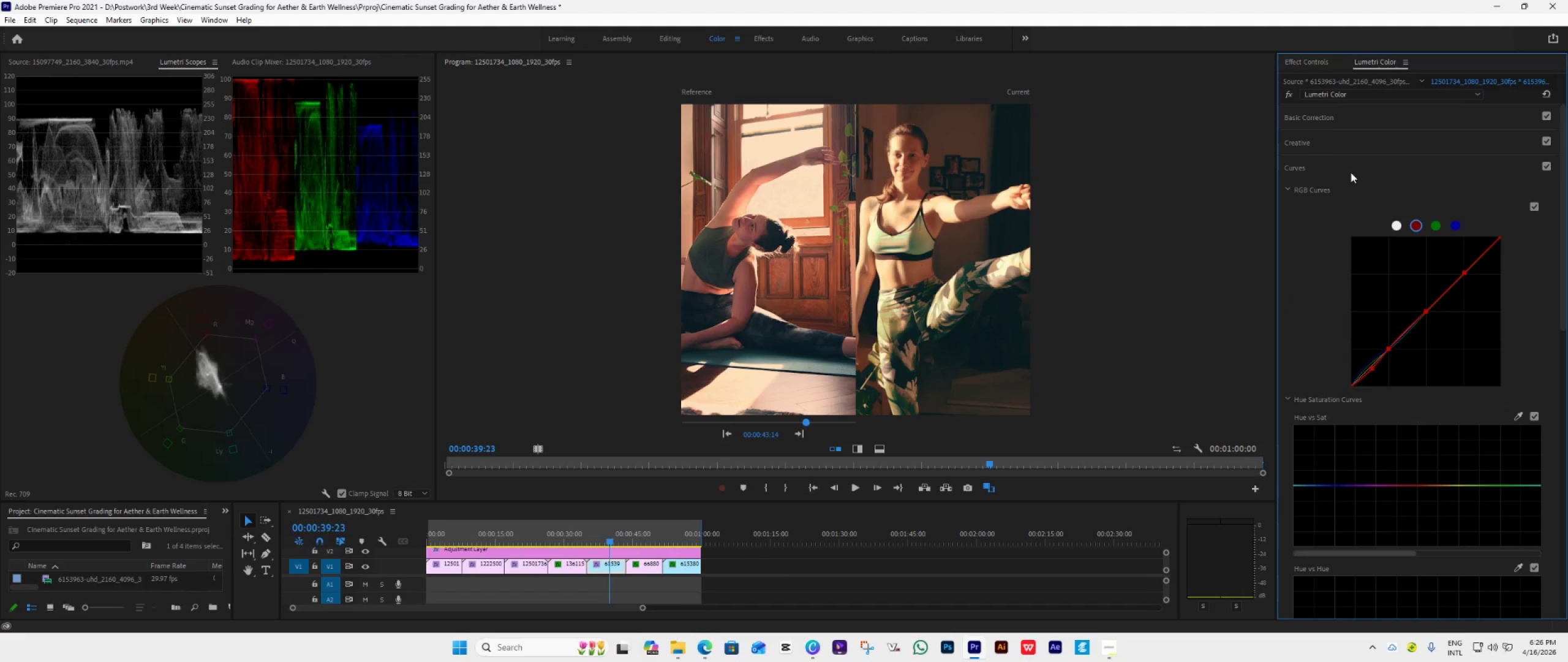 
left_click([1351, 172])
 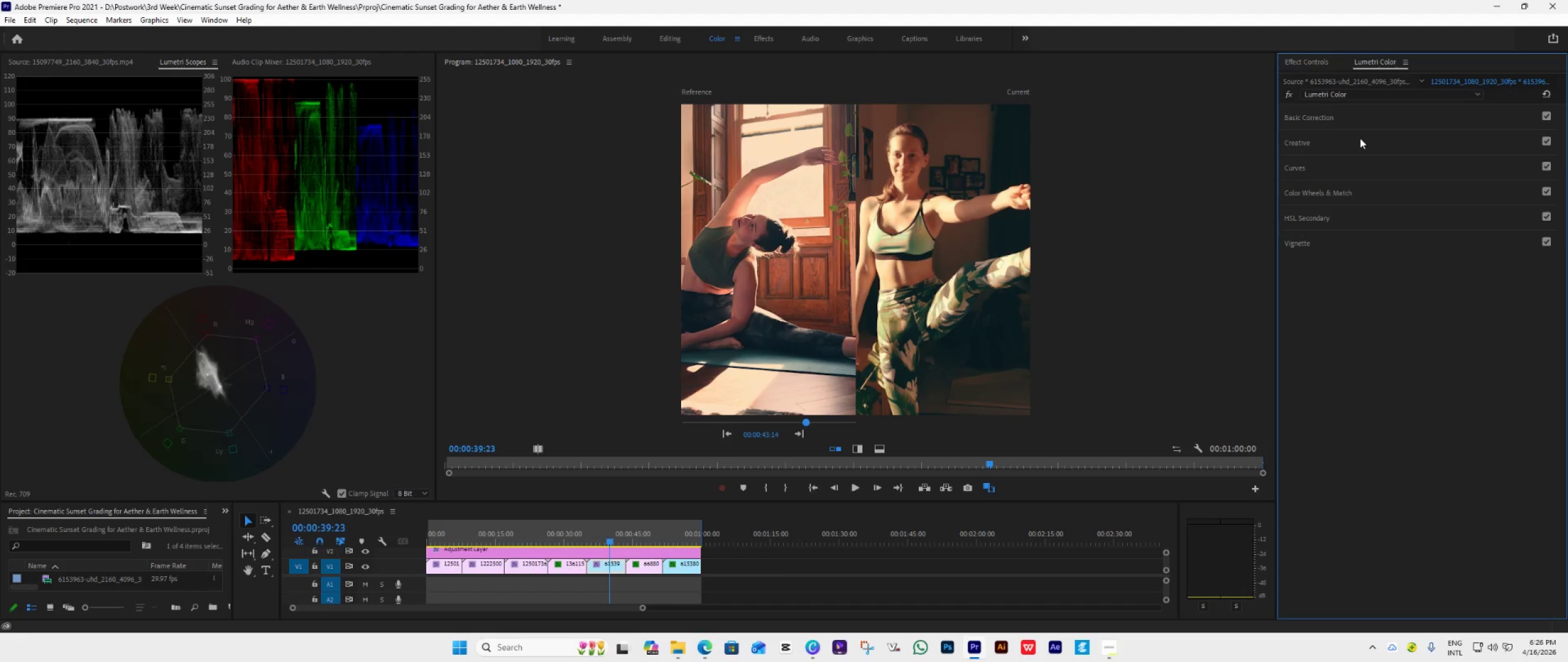 
left_click([1368, 115])
 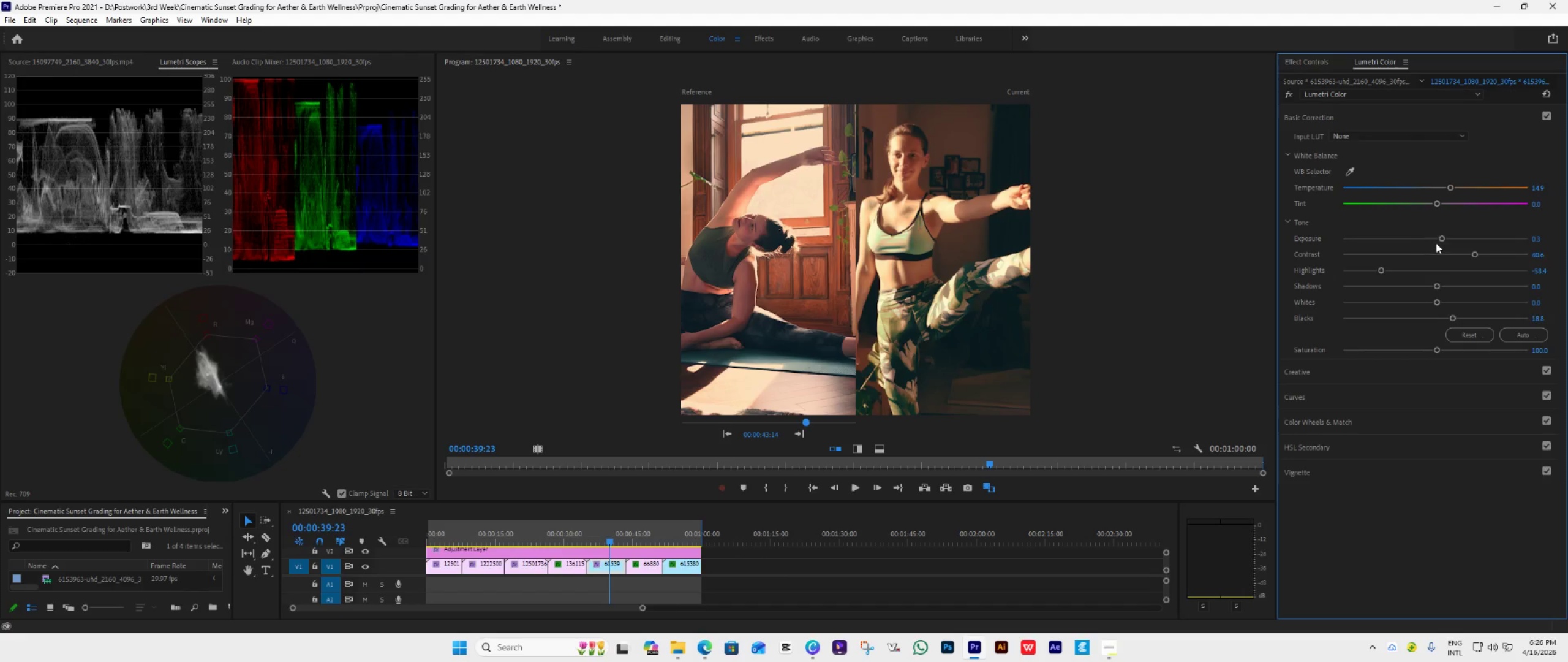 
left_click_drag(start_coordinate=[1383, 272], to_coordinate=[1360, 294])
 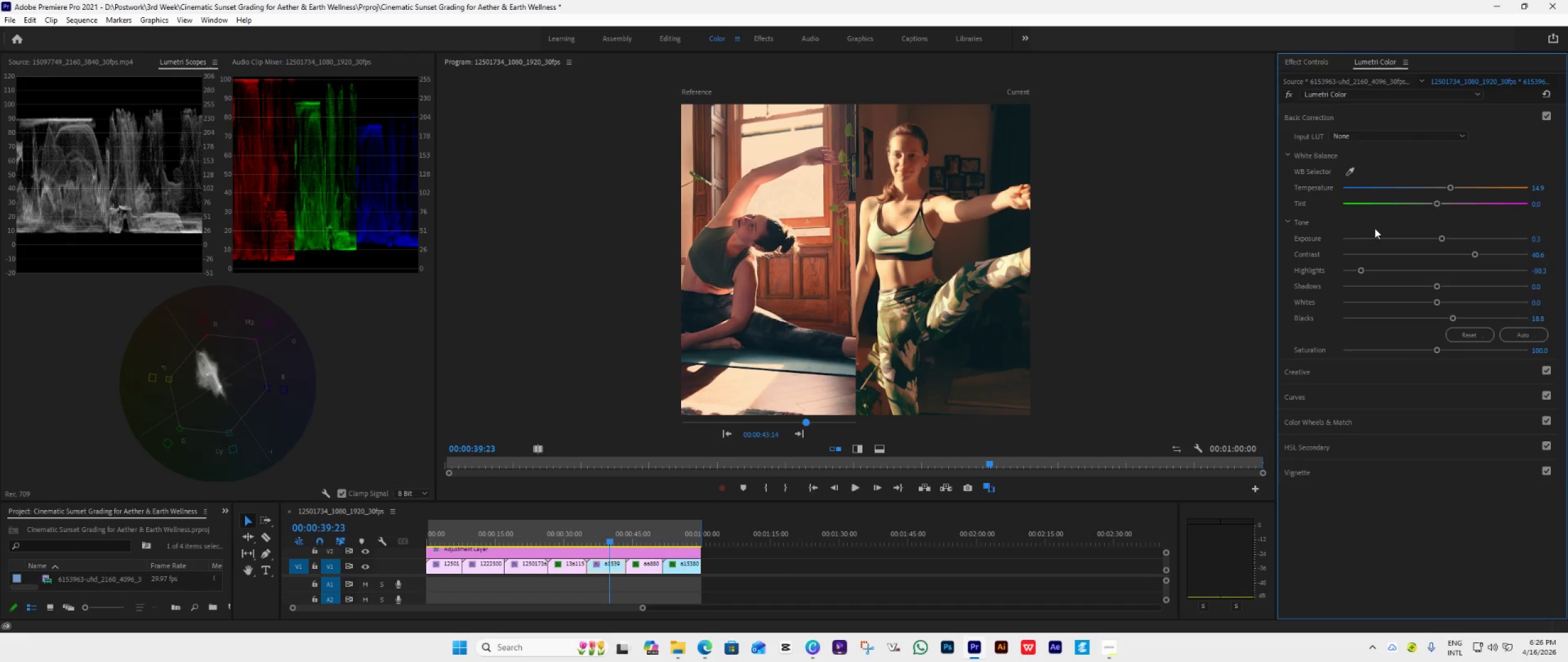 
left_click([1379, 115])
 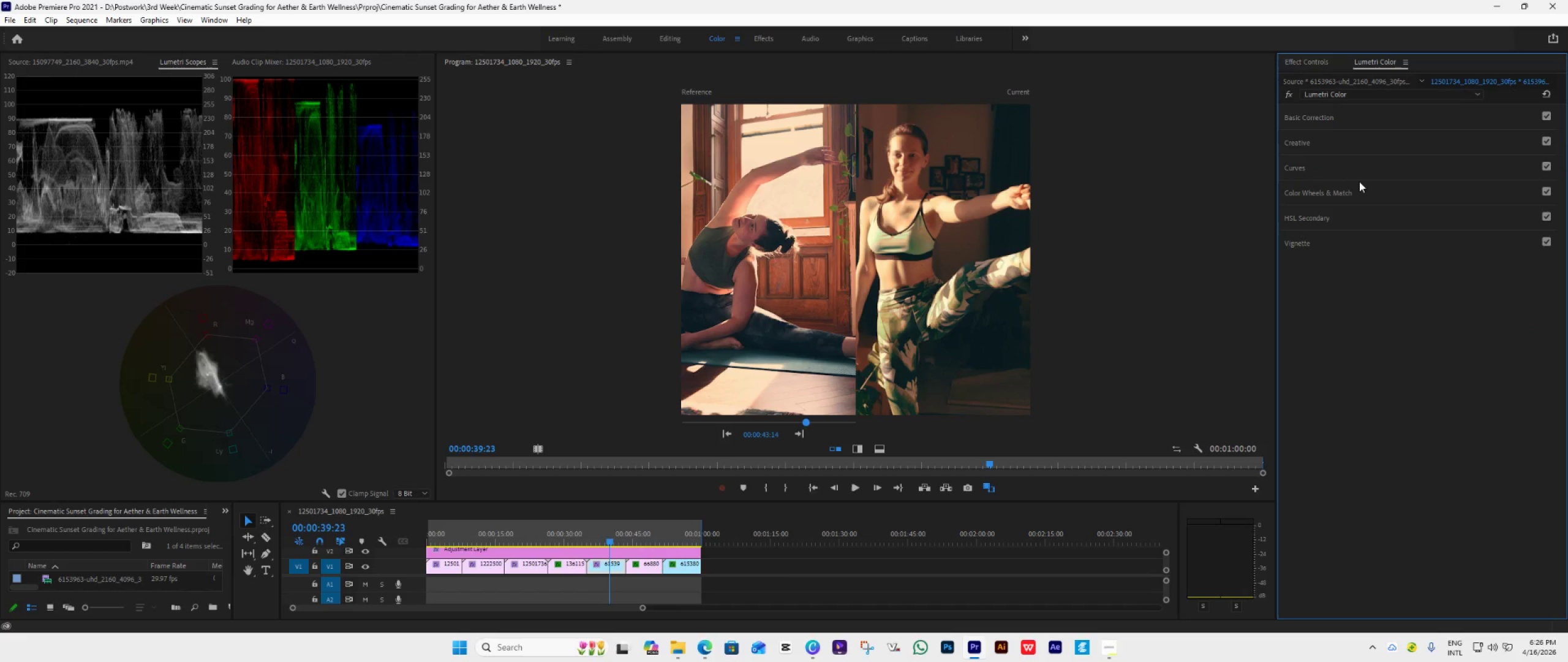 
left_click([1370, 190])
 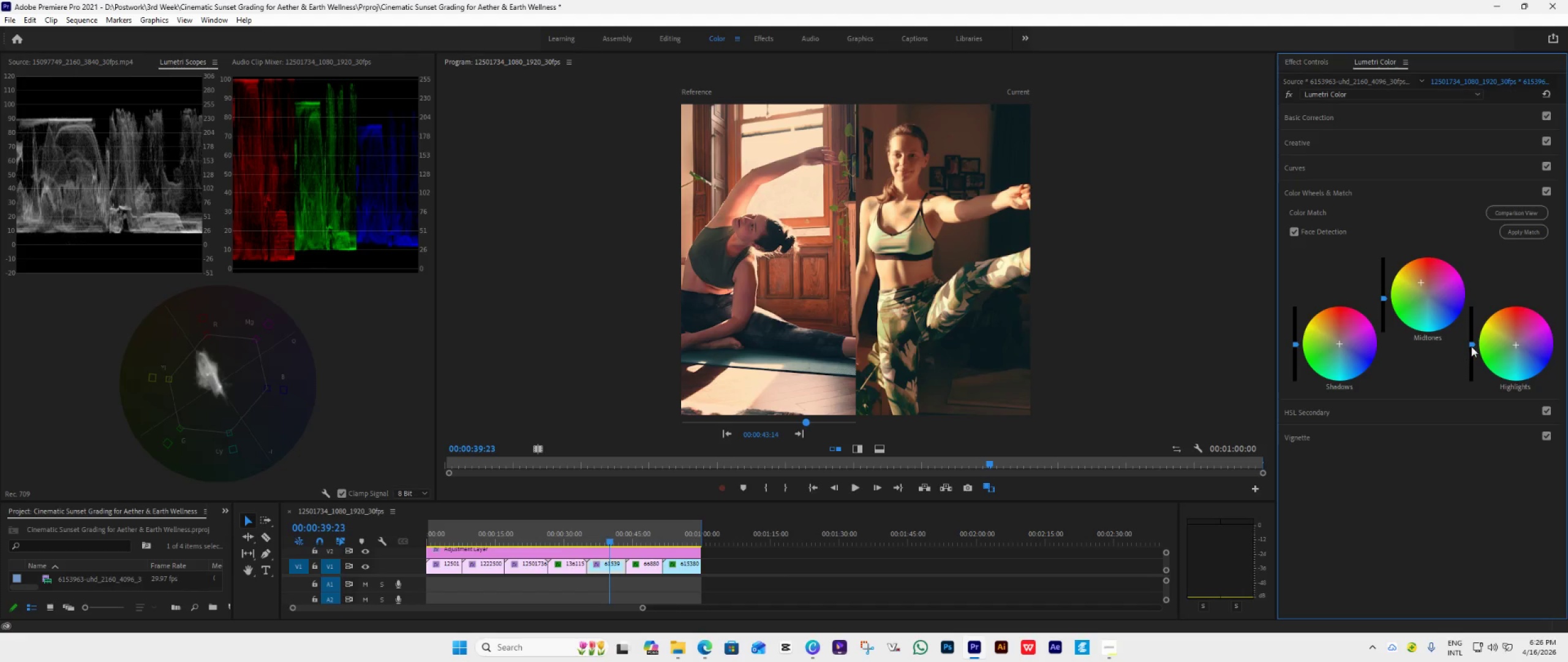 
left_click_drag(start_coordinate=[1472, 344], to_coordinate=[1460, 453])
 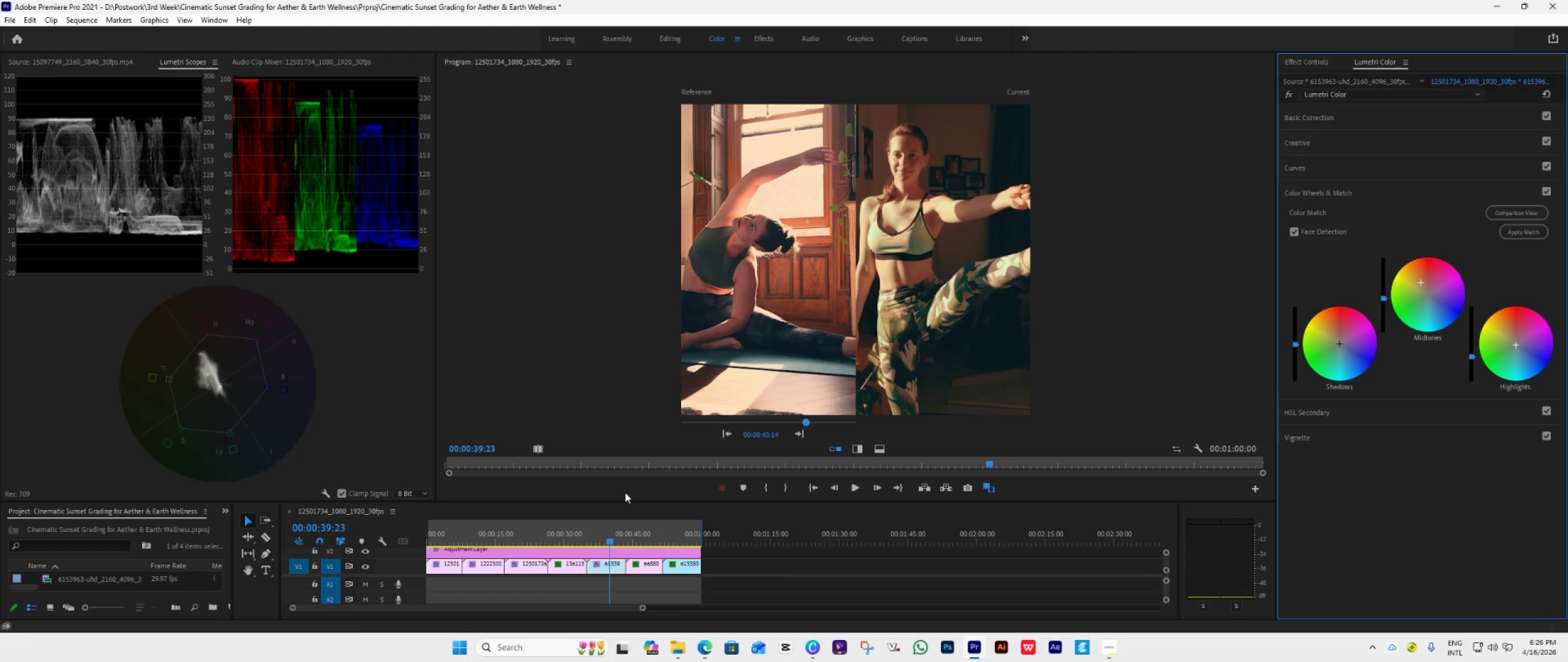 
left_click([605, 564])
 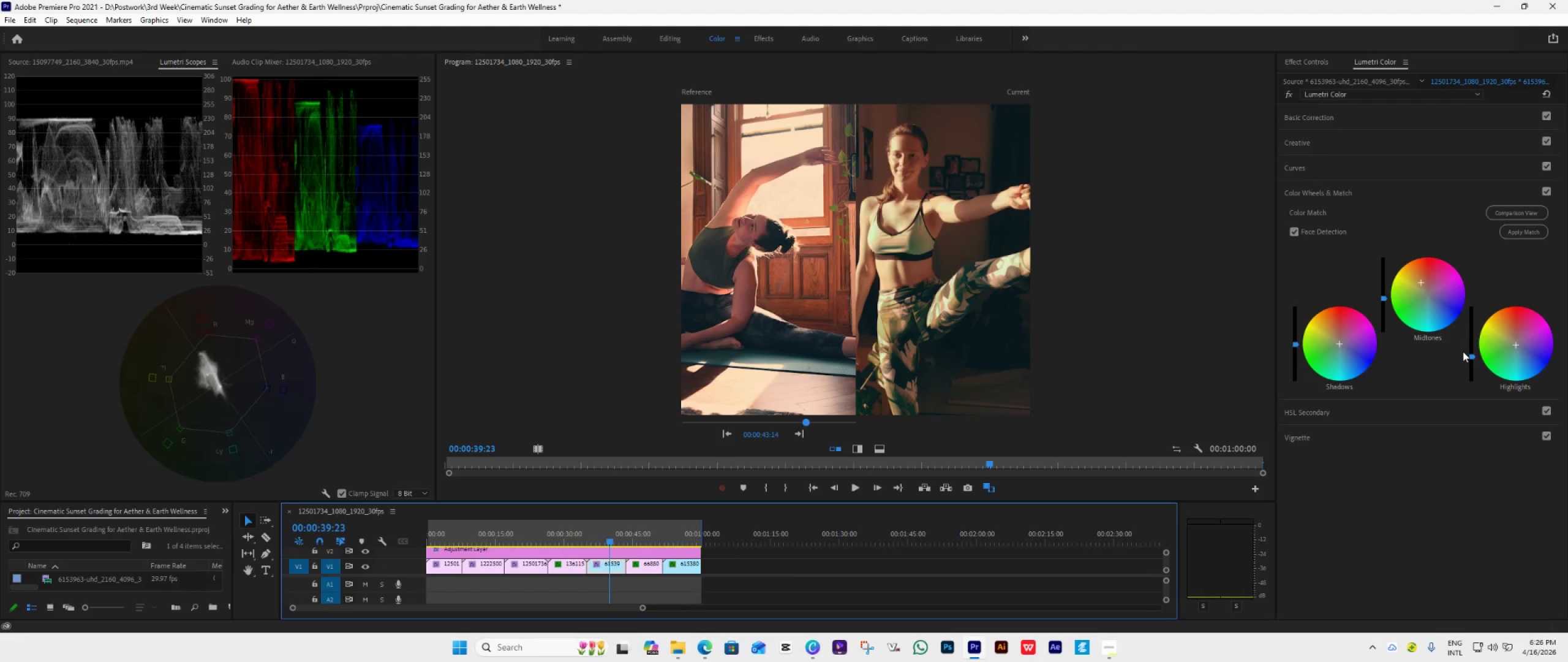 
wait(12.95)
 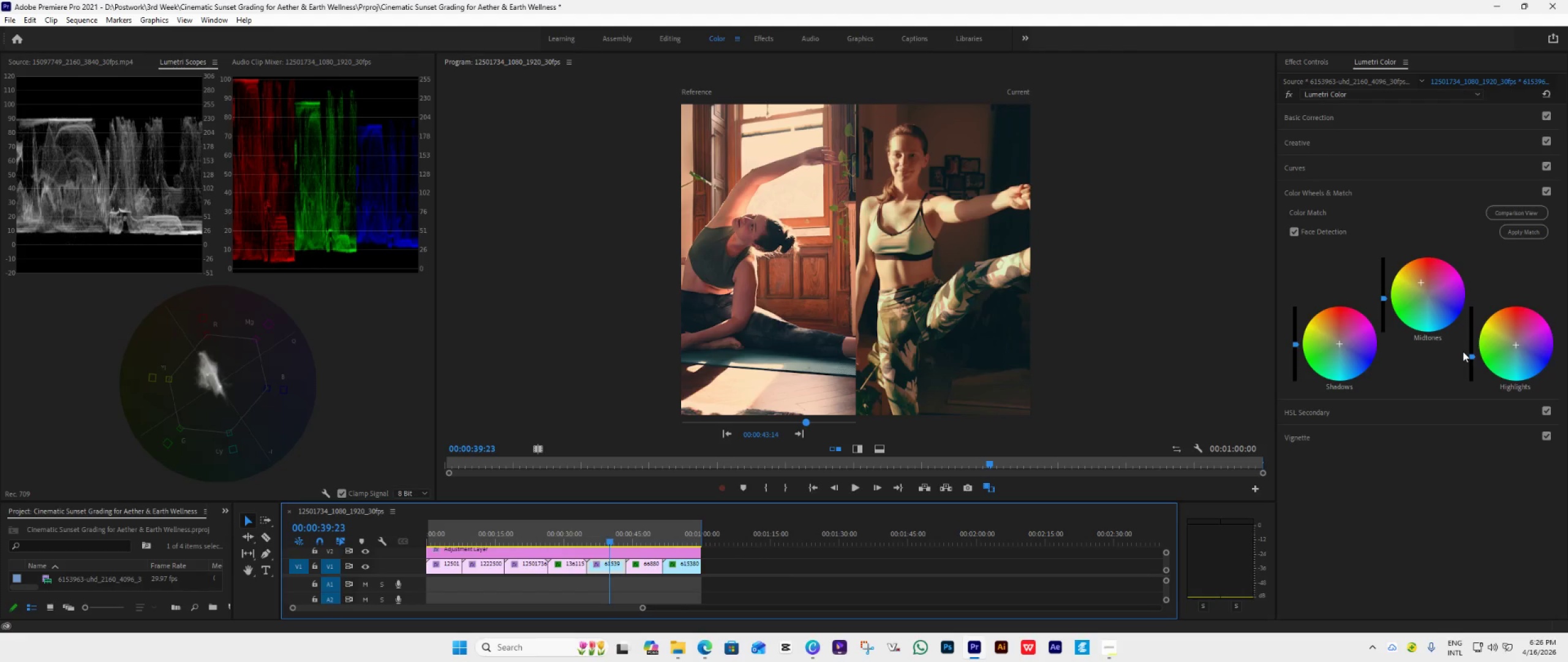 
left_click([1368, 191])
 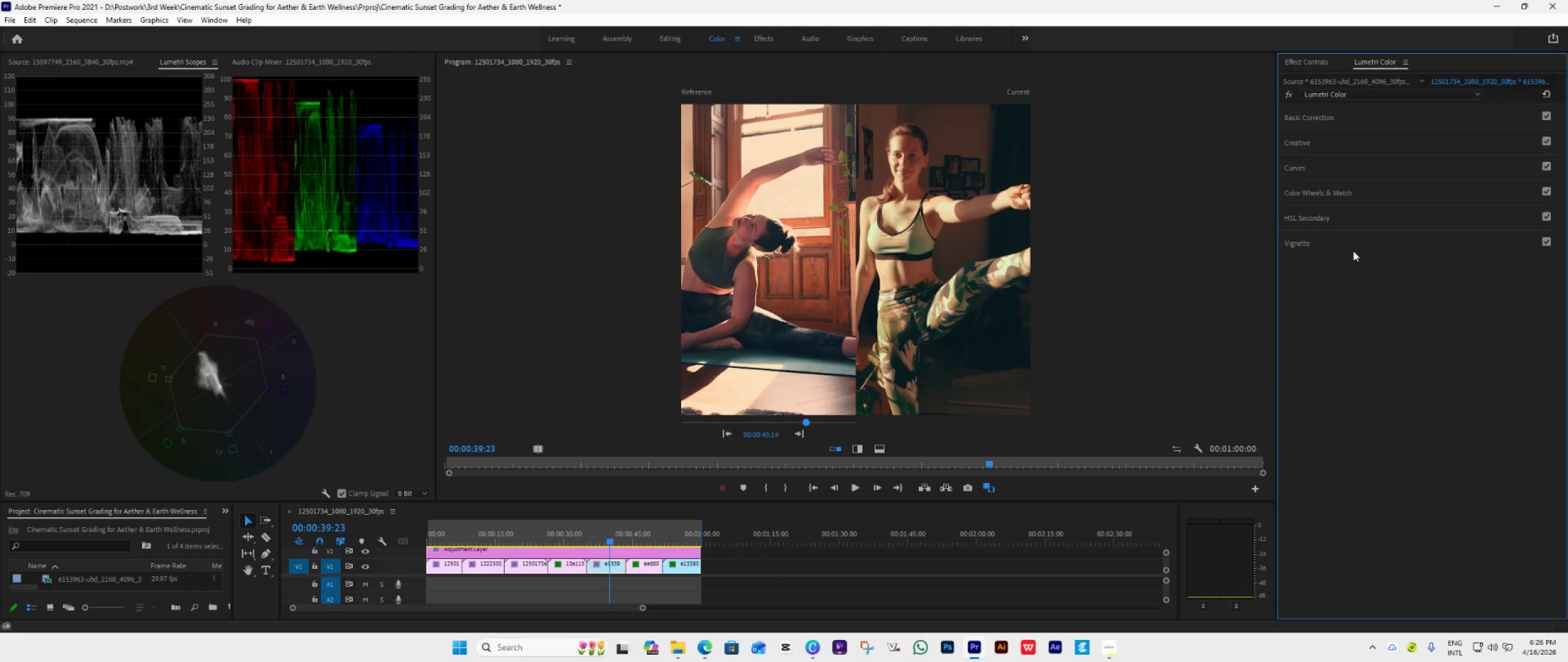 
left_click([1377, 219])
 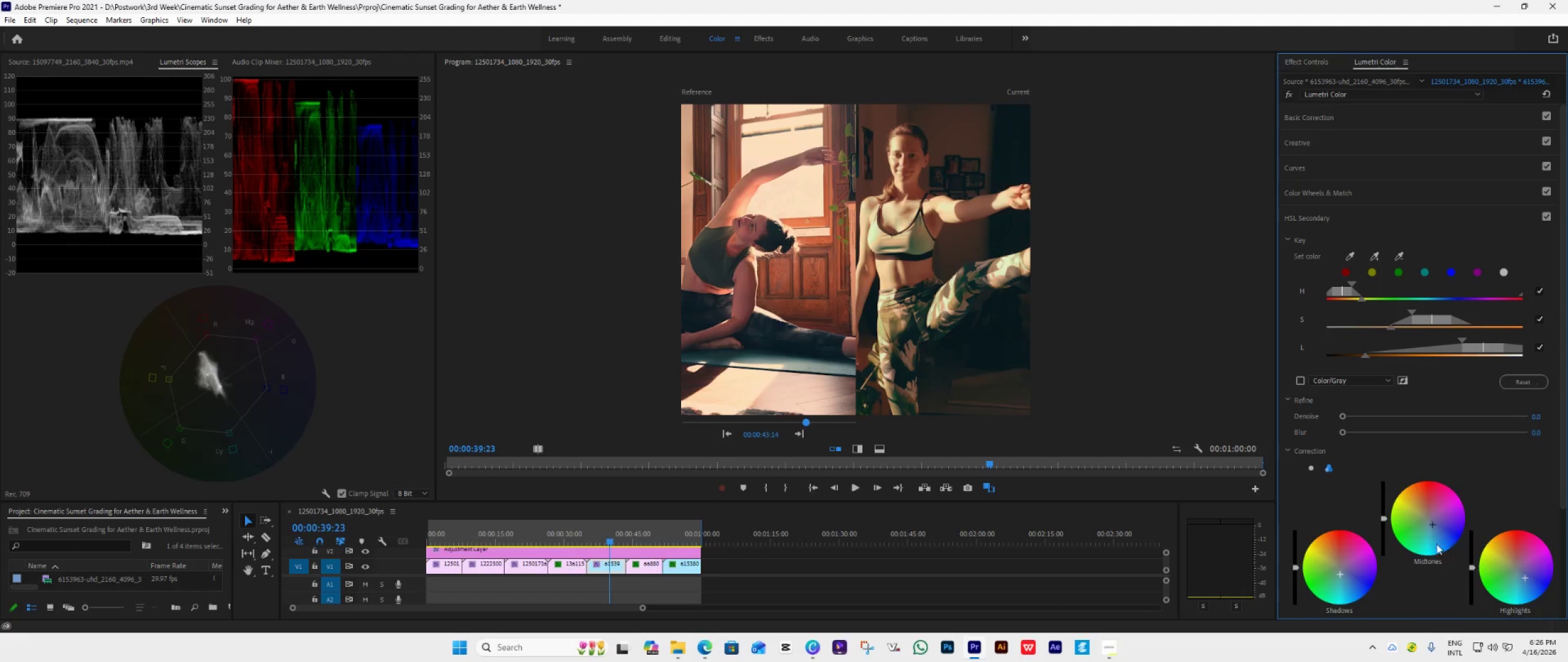 
left_click_drag(start_coordinate=[1339, 573], to_coordinate=[1351, 542])
 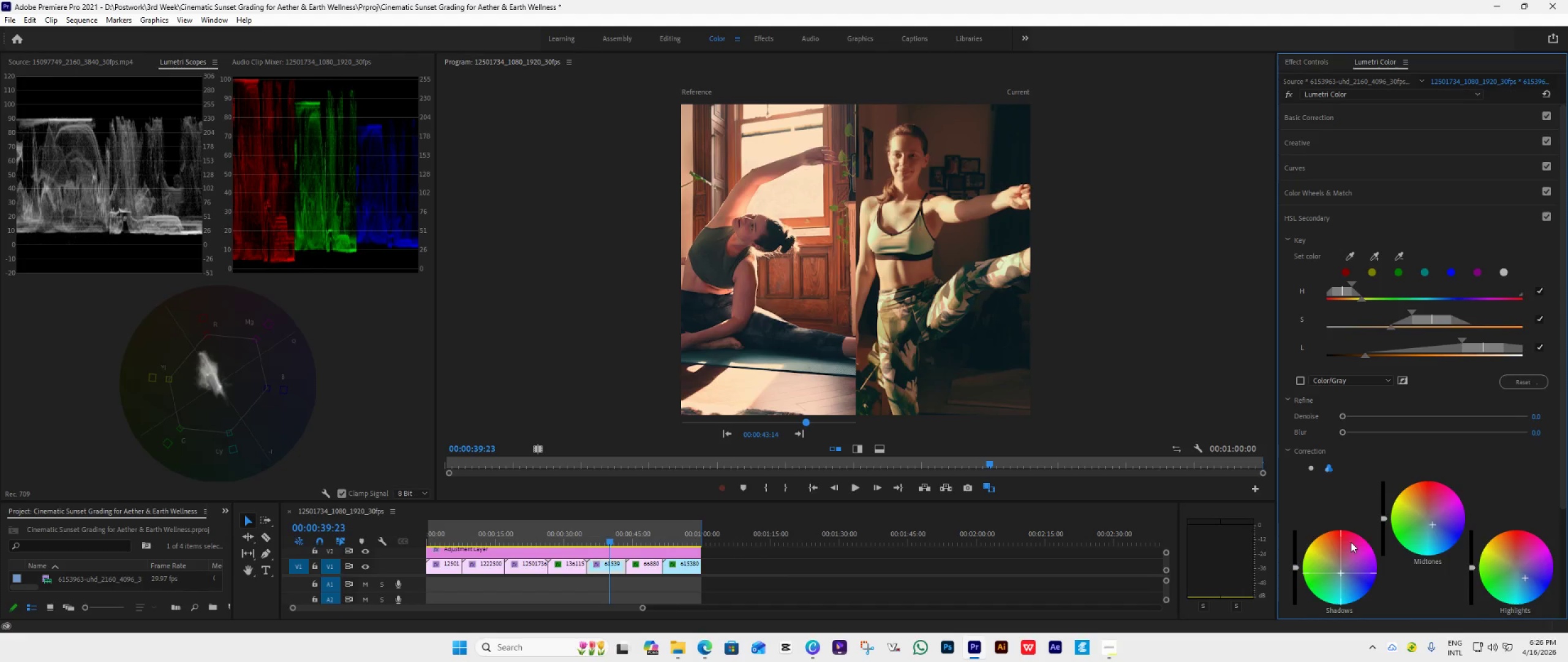 
double_click([1339, 573])
 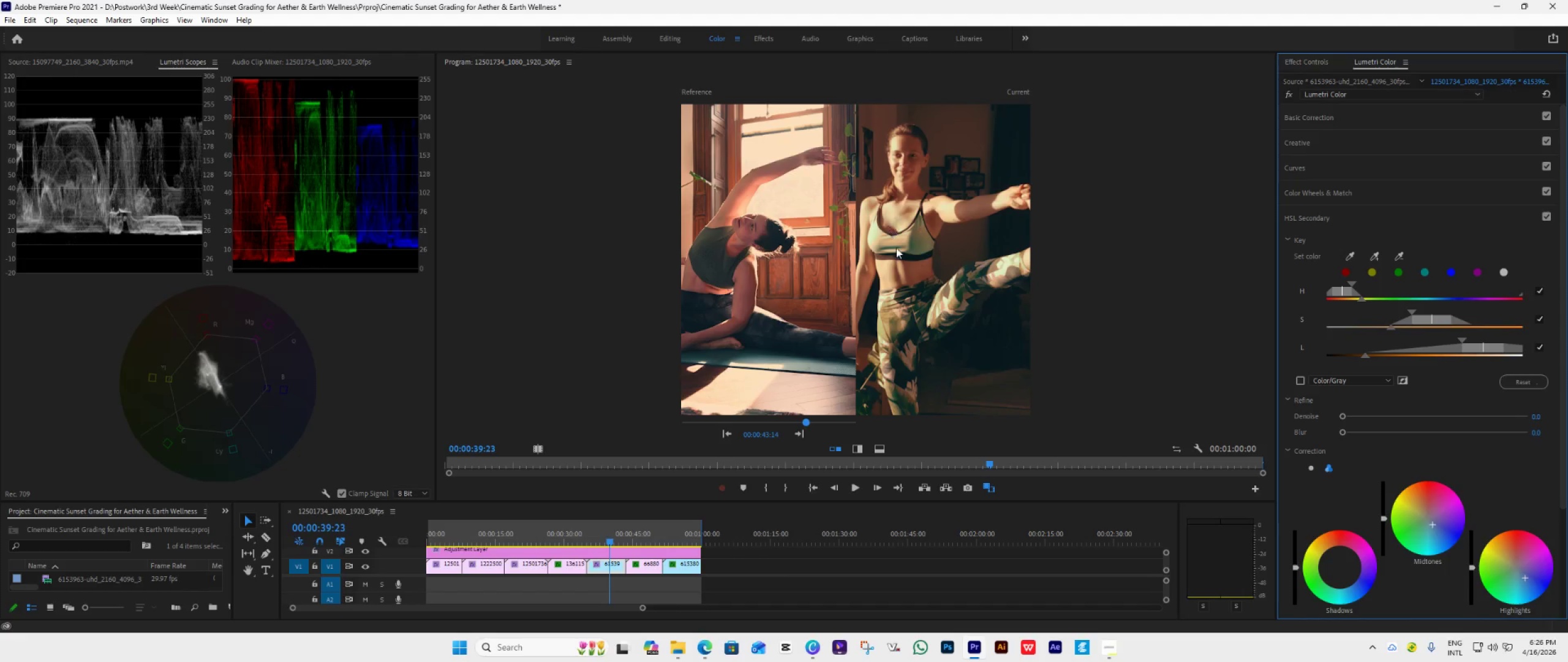 
wait(6.15)
 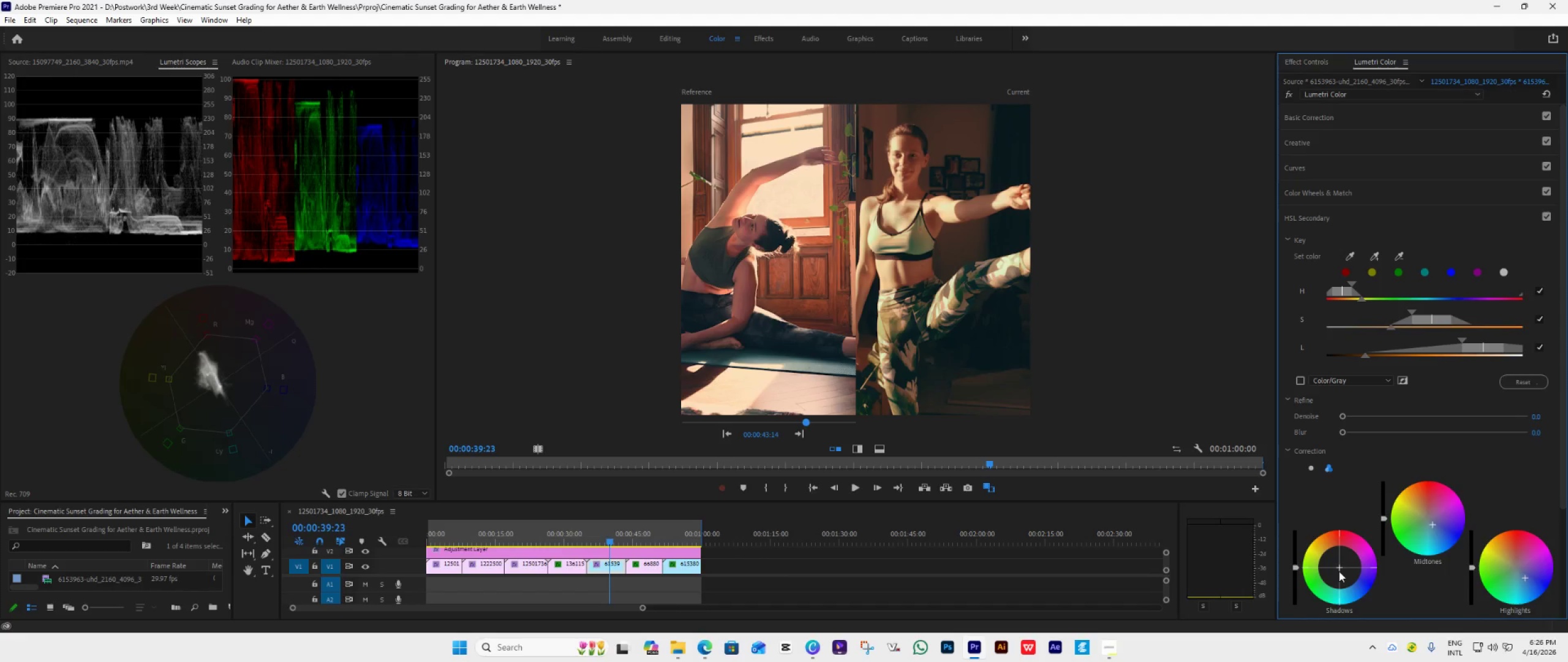 
left_click_drag(start_coordinate=[609, 540], to_coordinate=[679, 555])
 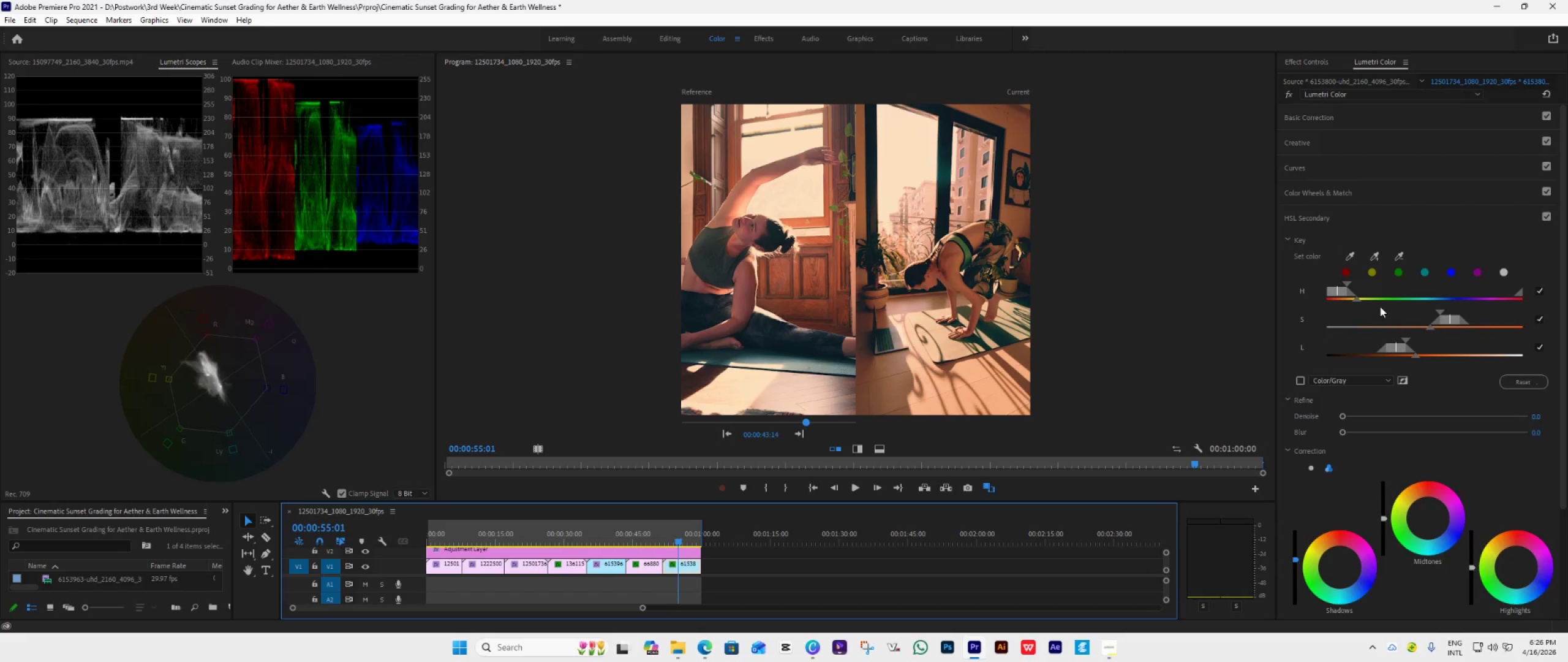 
left_click([1420, 193])
 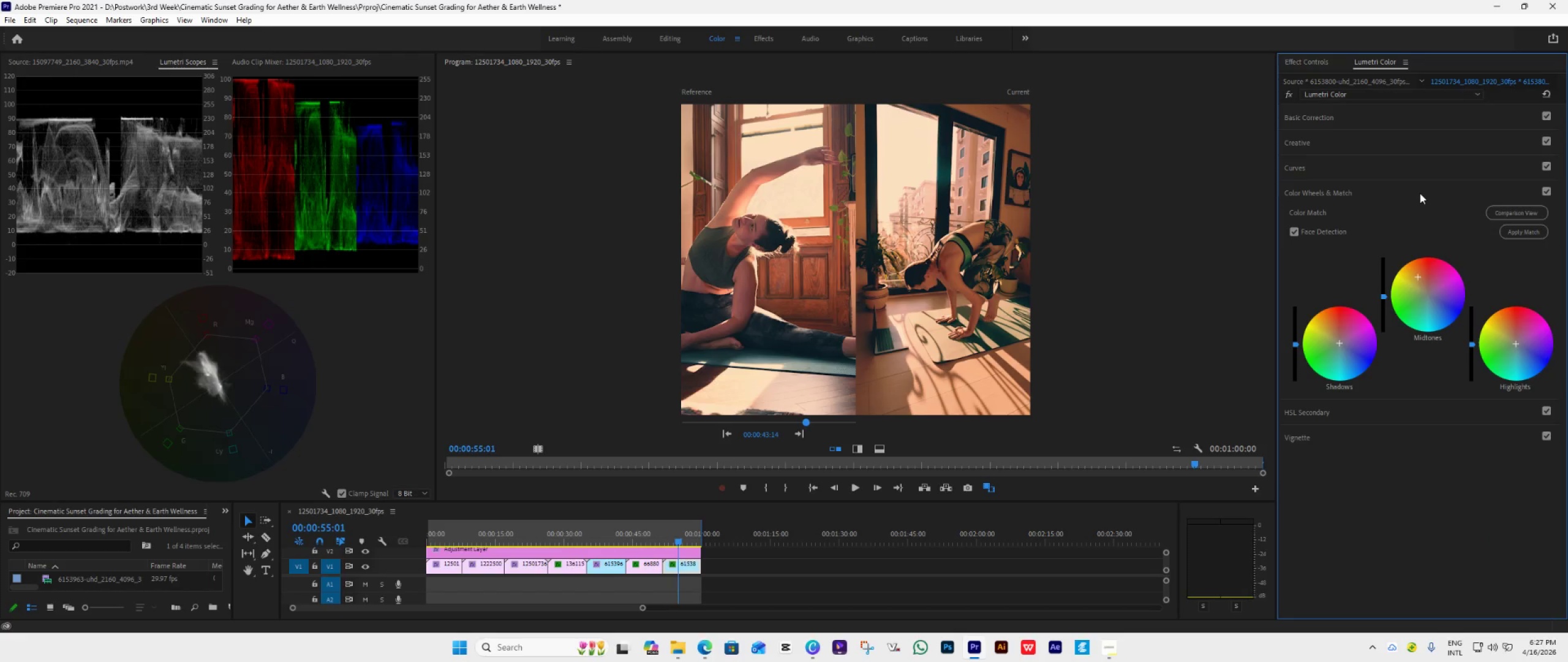 
left_click([1430, 120])
 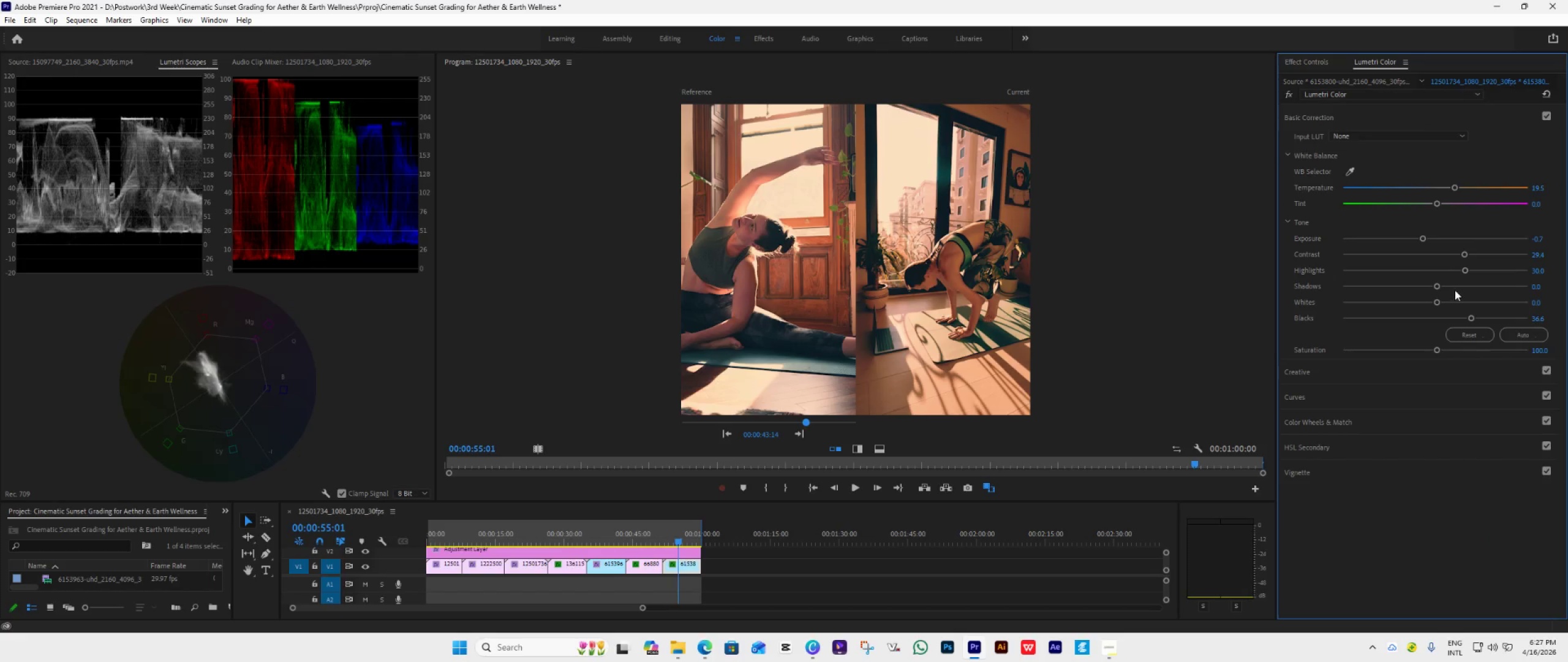 
left_click_drag(start_coordinate=[1463, 270], to_coordinate=[1437, 283])
 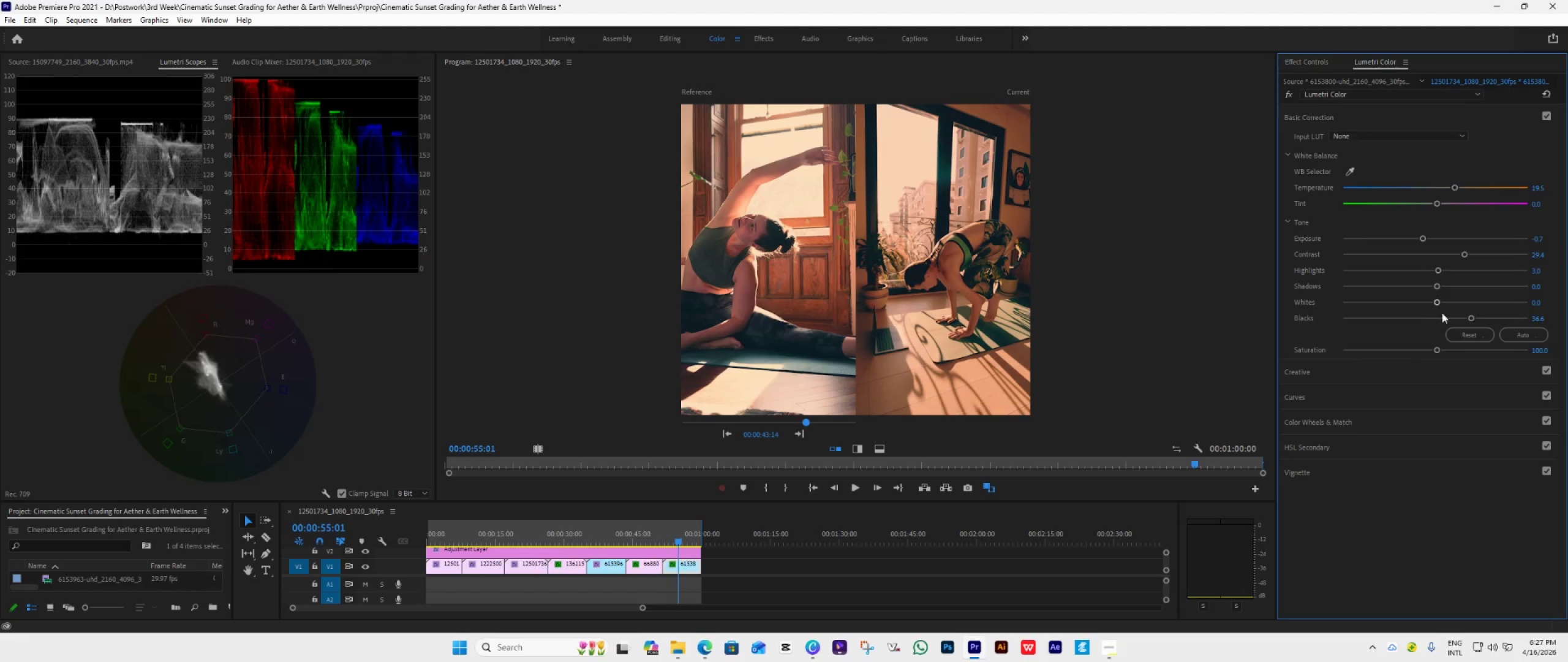 
left_click_drag(start_coordinate=[1470, 318], to_coordinate=[1439, 334])
 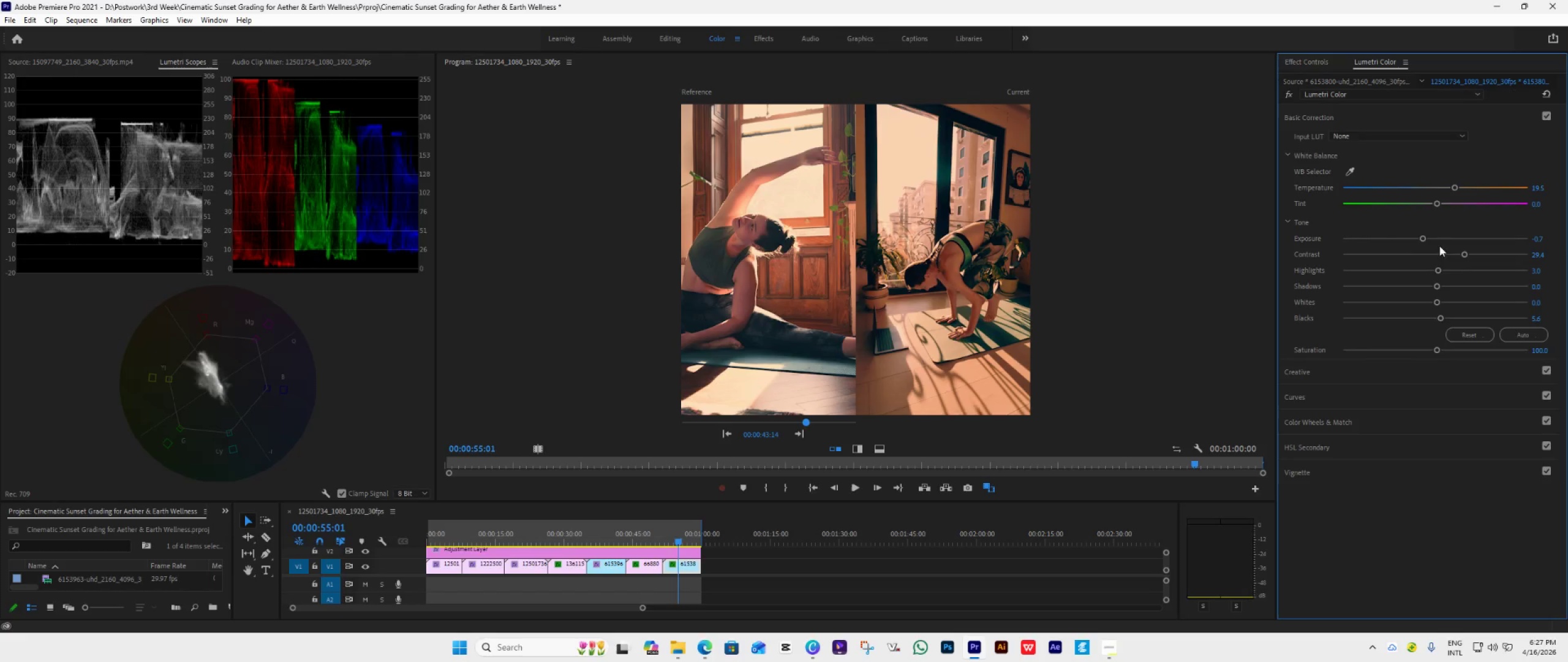 
left_click_drag(start_coordinate=[1422, 242], to_coordinate=[1440, 254])
 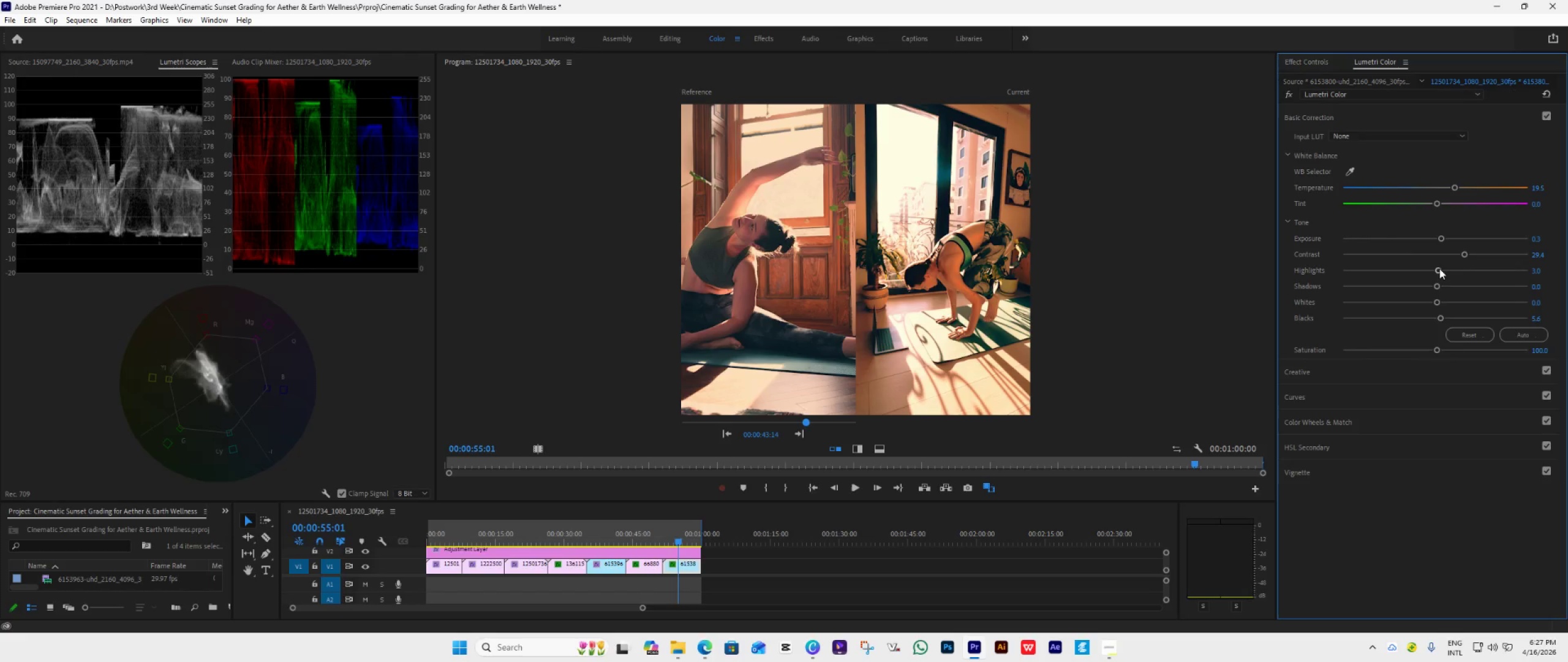 
wait(5.24)
 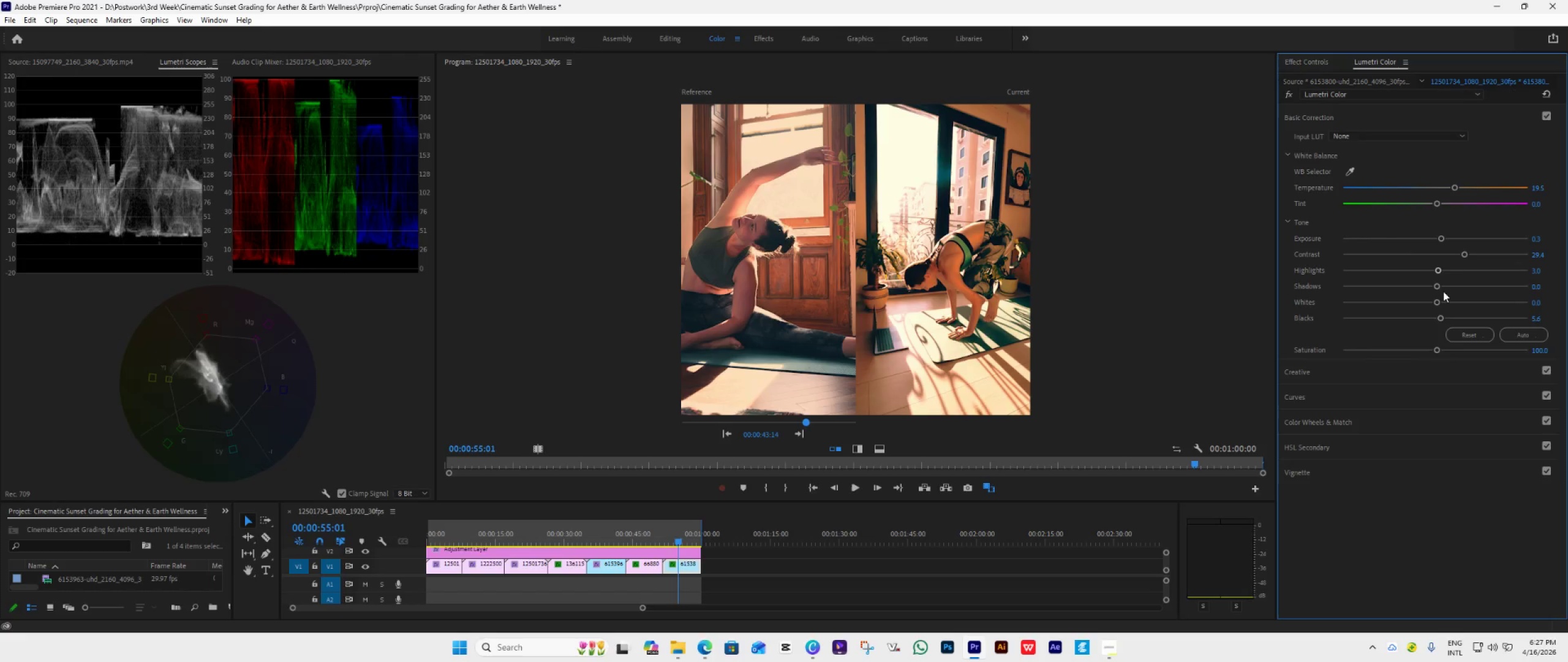 
left_click_drag(start_coordinate=[1439, 270], to_coordinate=[1384, 340])
 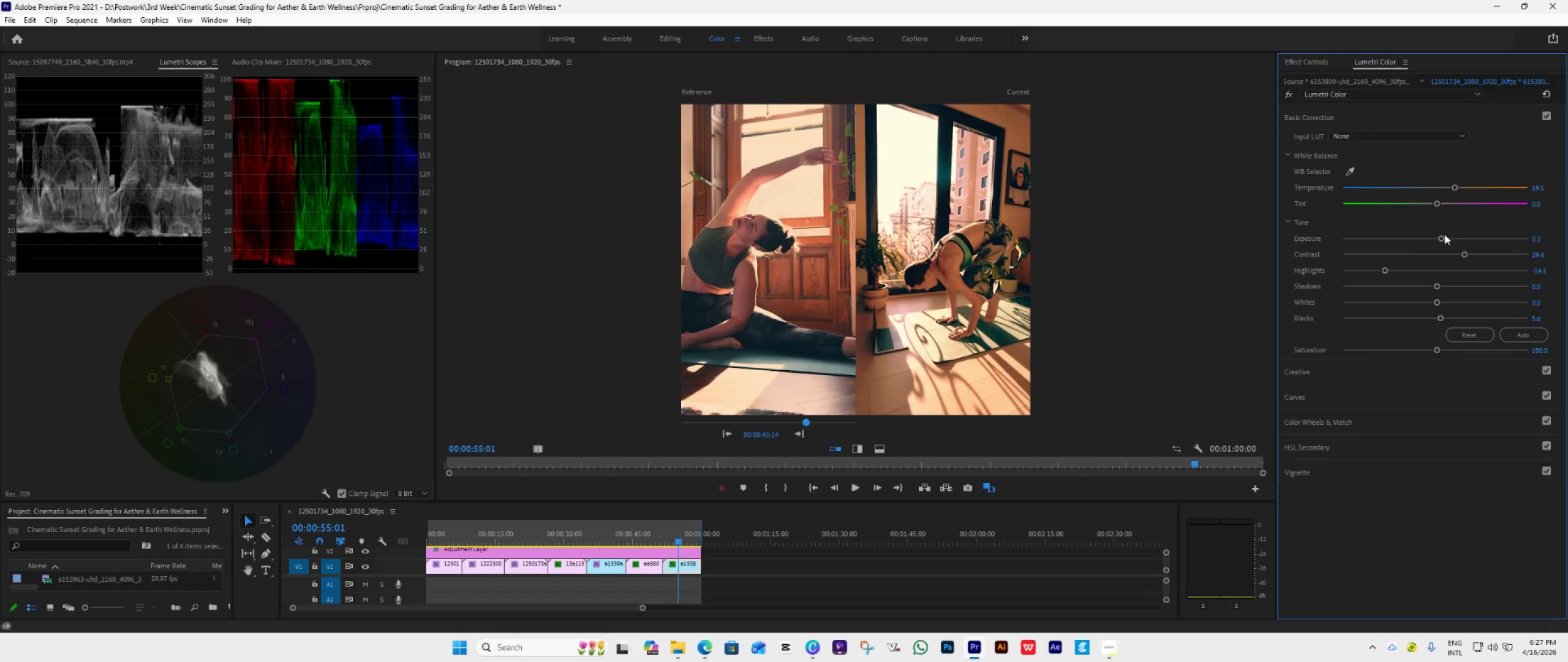 
left_click_drag(start_coordinate=[1444, 237], to_coordinate=[1438, 244])
 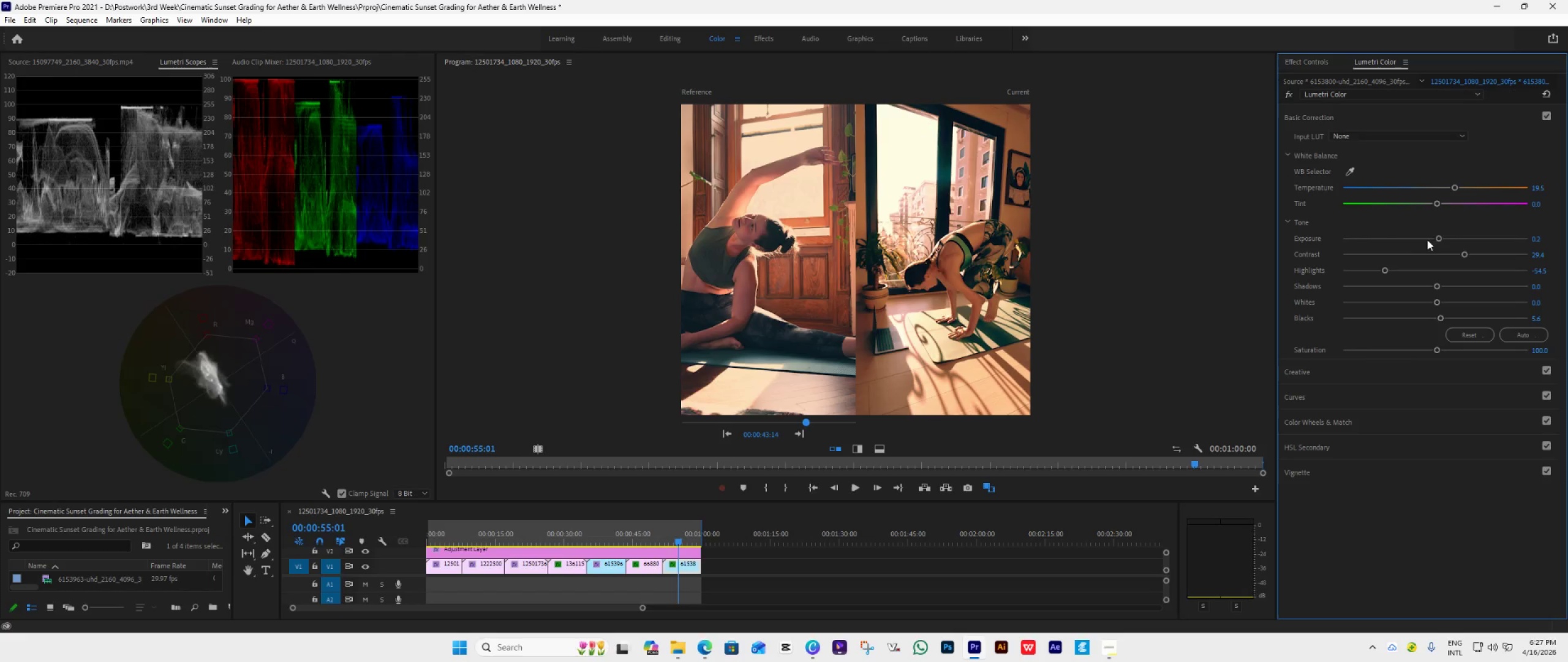 
left_click_drag(start_coordinate=[1452, 188], to_coordinate=[1454, 194])
 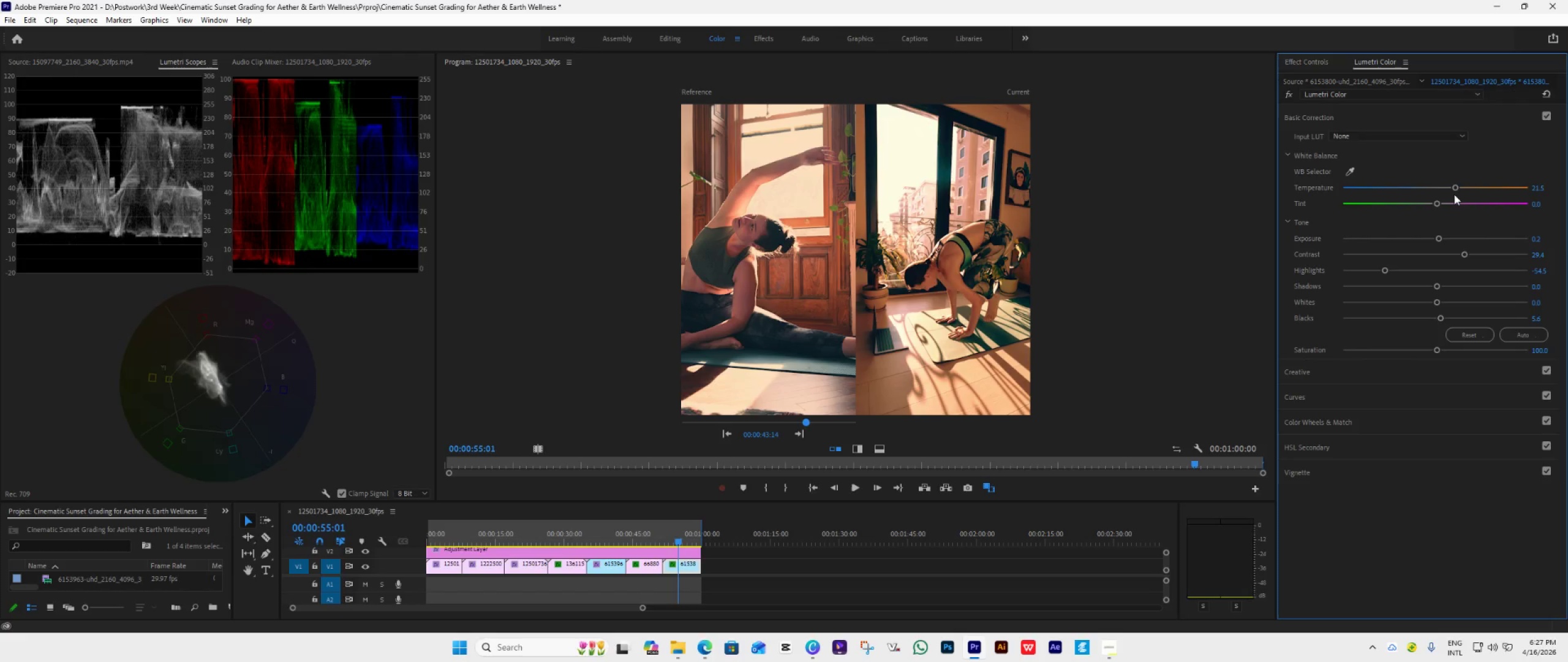 
wait(9.71)
 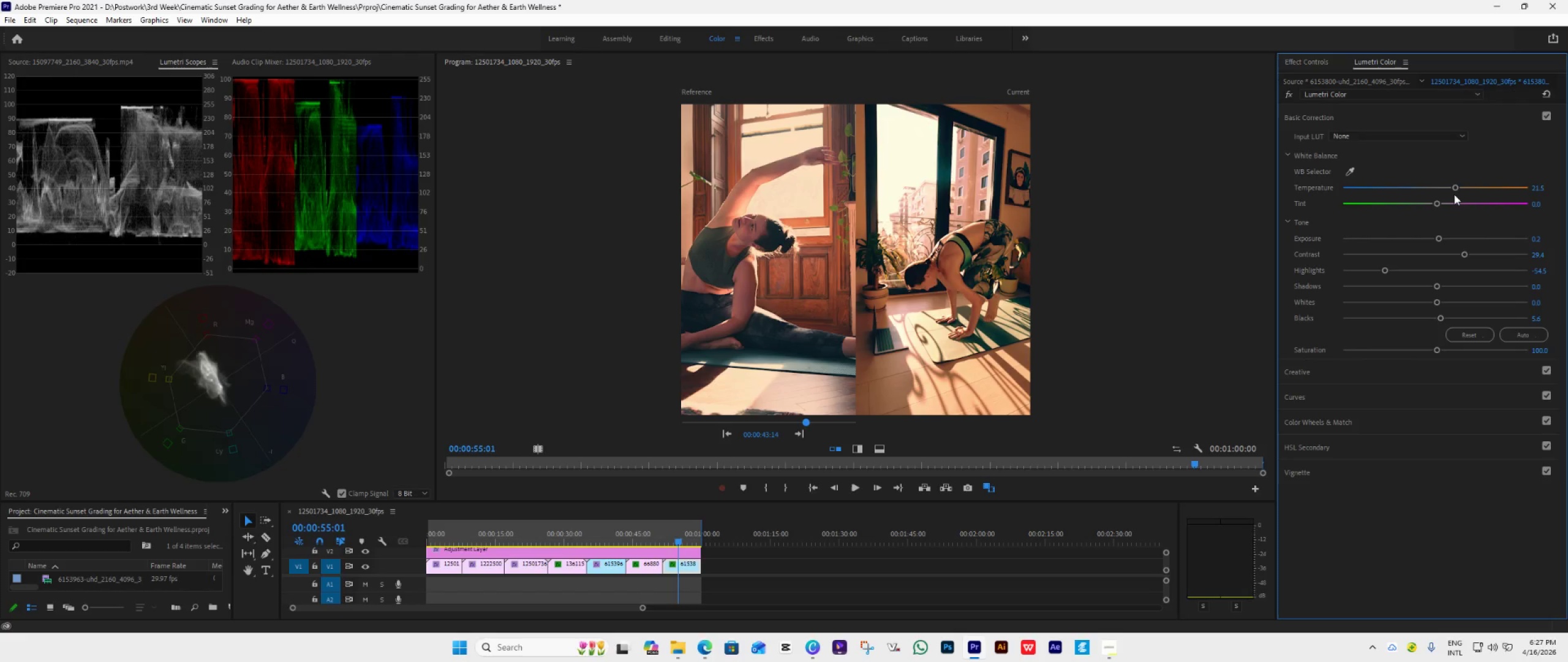 
left_click_drag(start_coordinate=[1444, 321], to_coordinate=[1457, 323])
 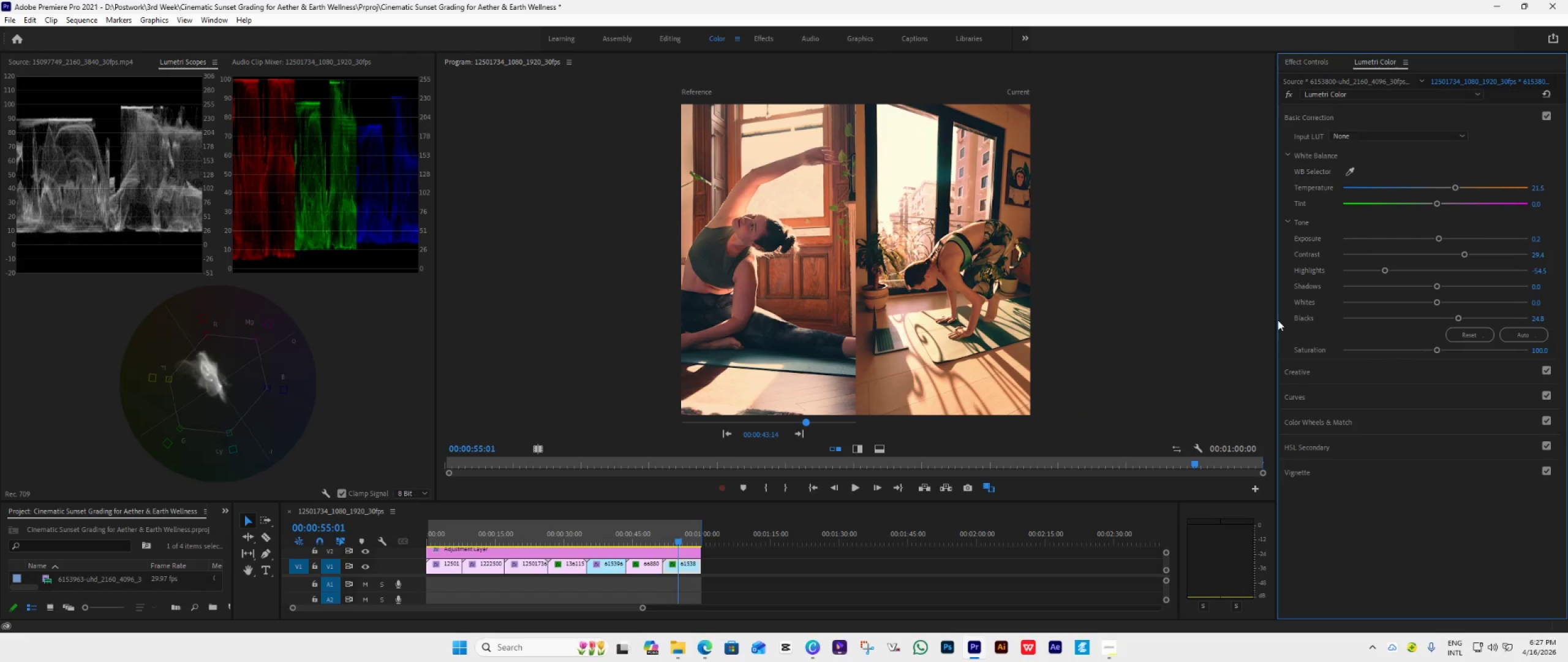 
wait(5.94)
 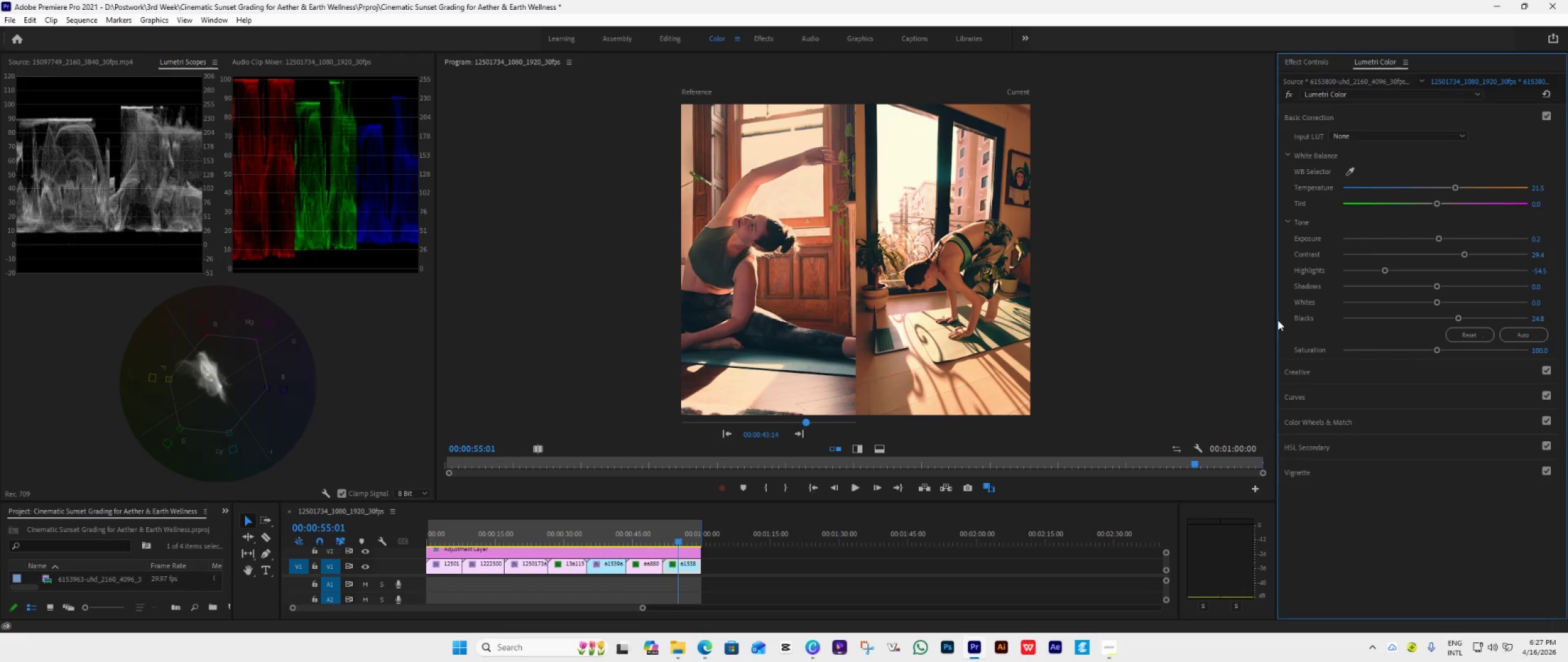 
left_click_drag(start_coordinate=[1454, 318], to_coordinate=[1448, 321])
 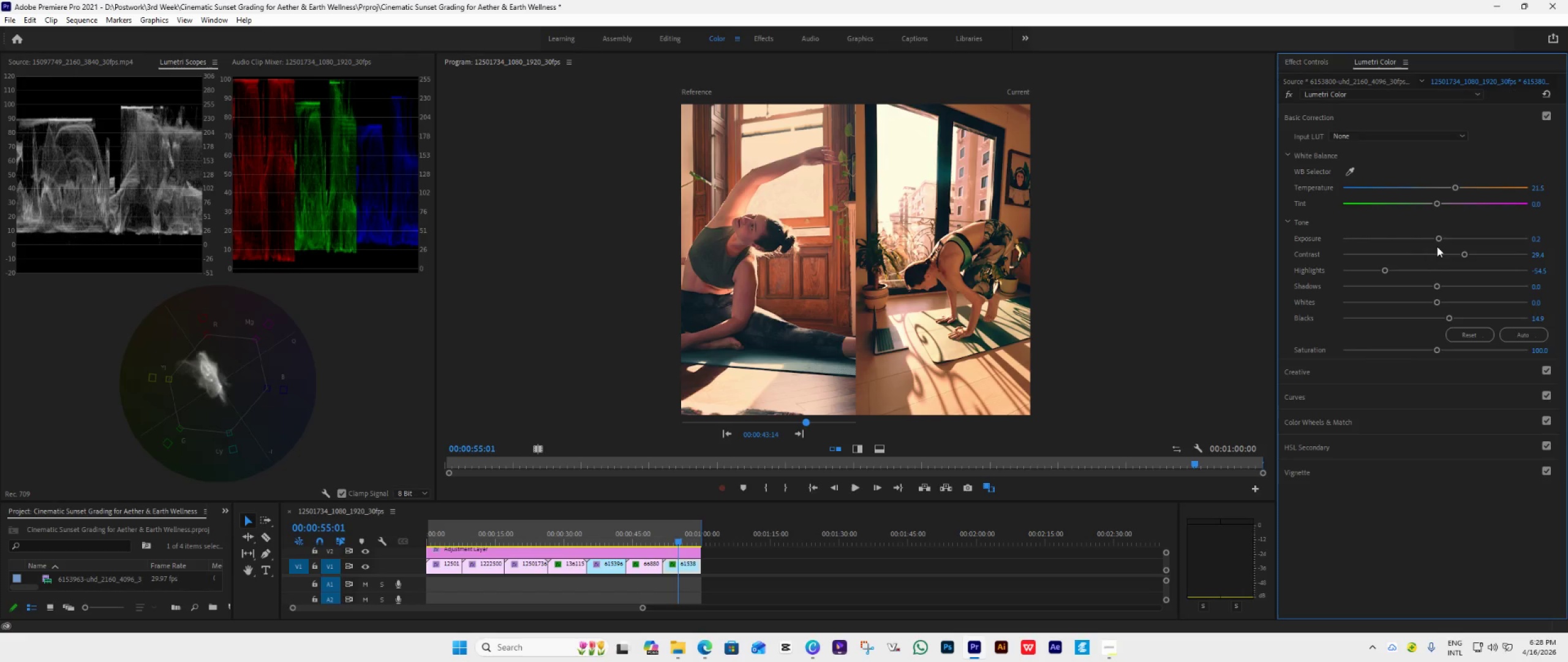 
wait(5.27)
 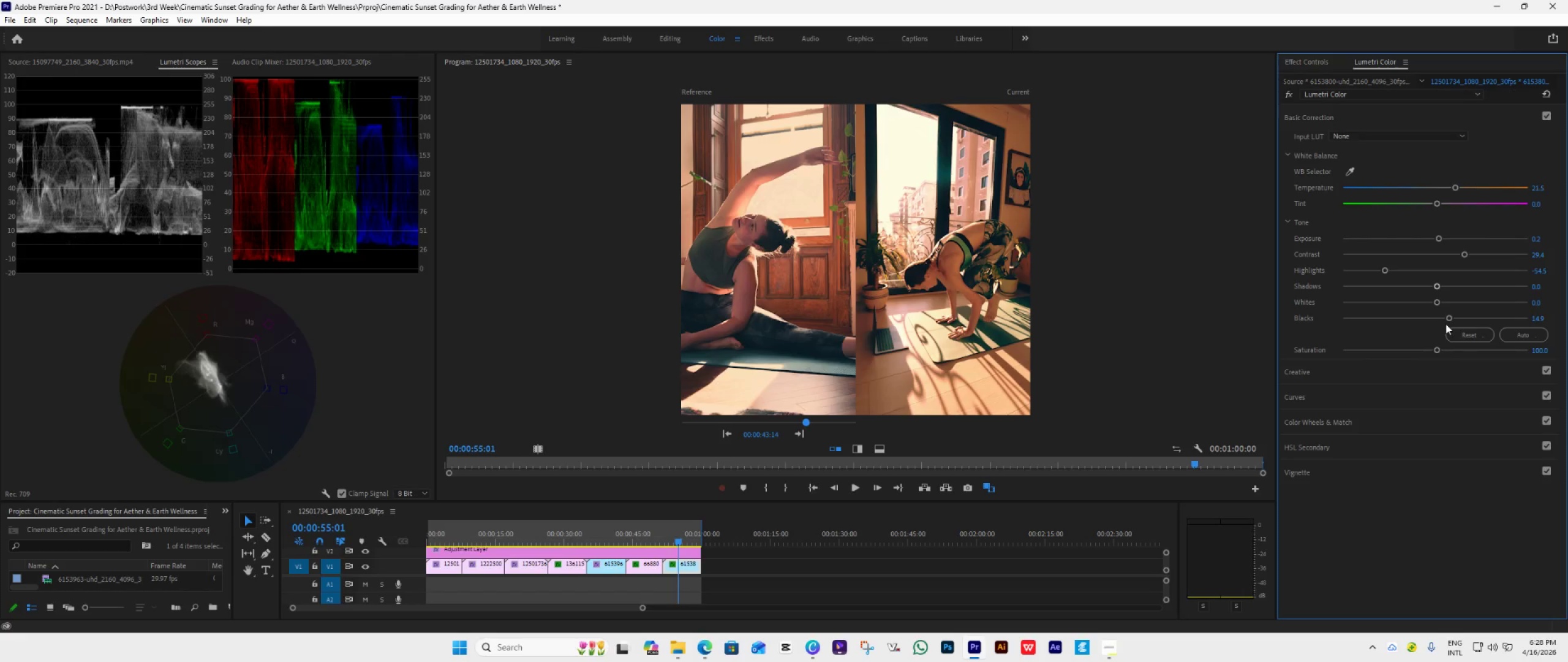 
left_click_drag(start_coordinate=[1436, 240], to_coordinate=[1444, 243])
 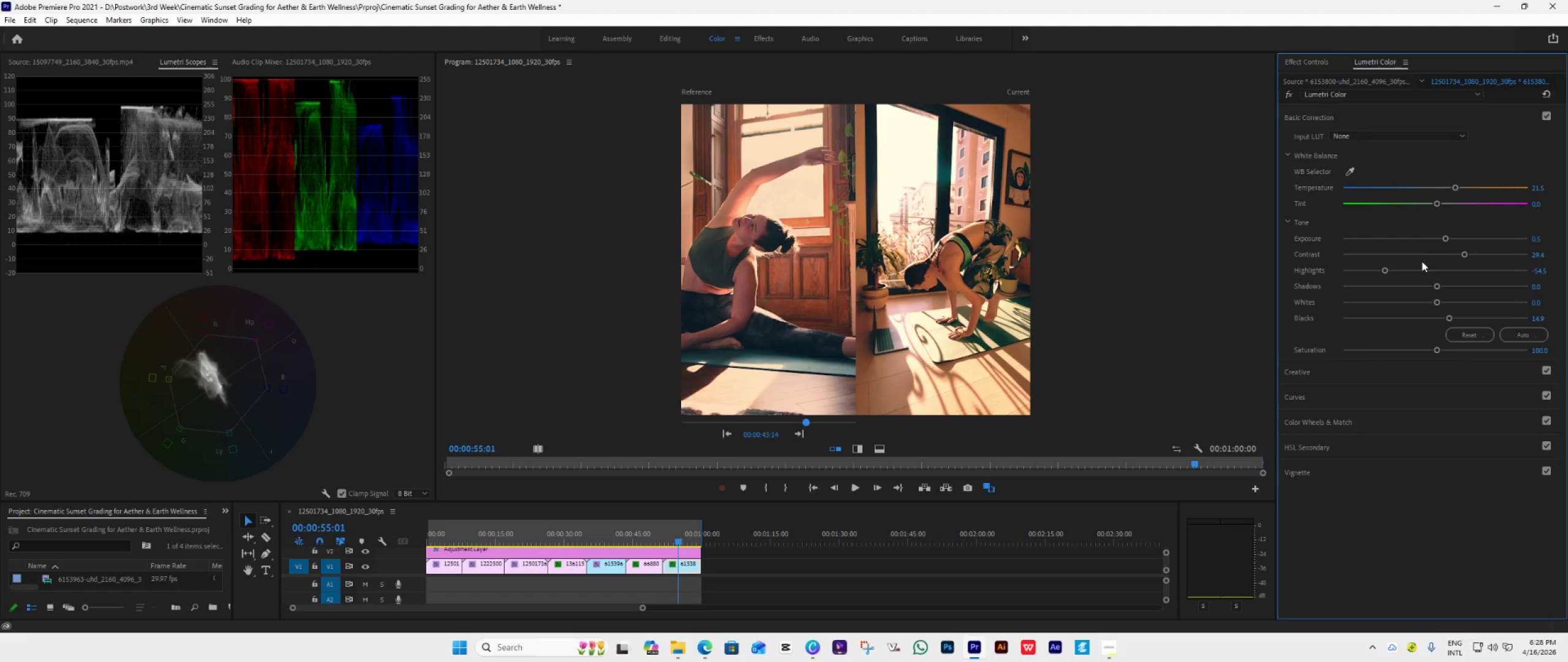 
left_click([1357, 113])
 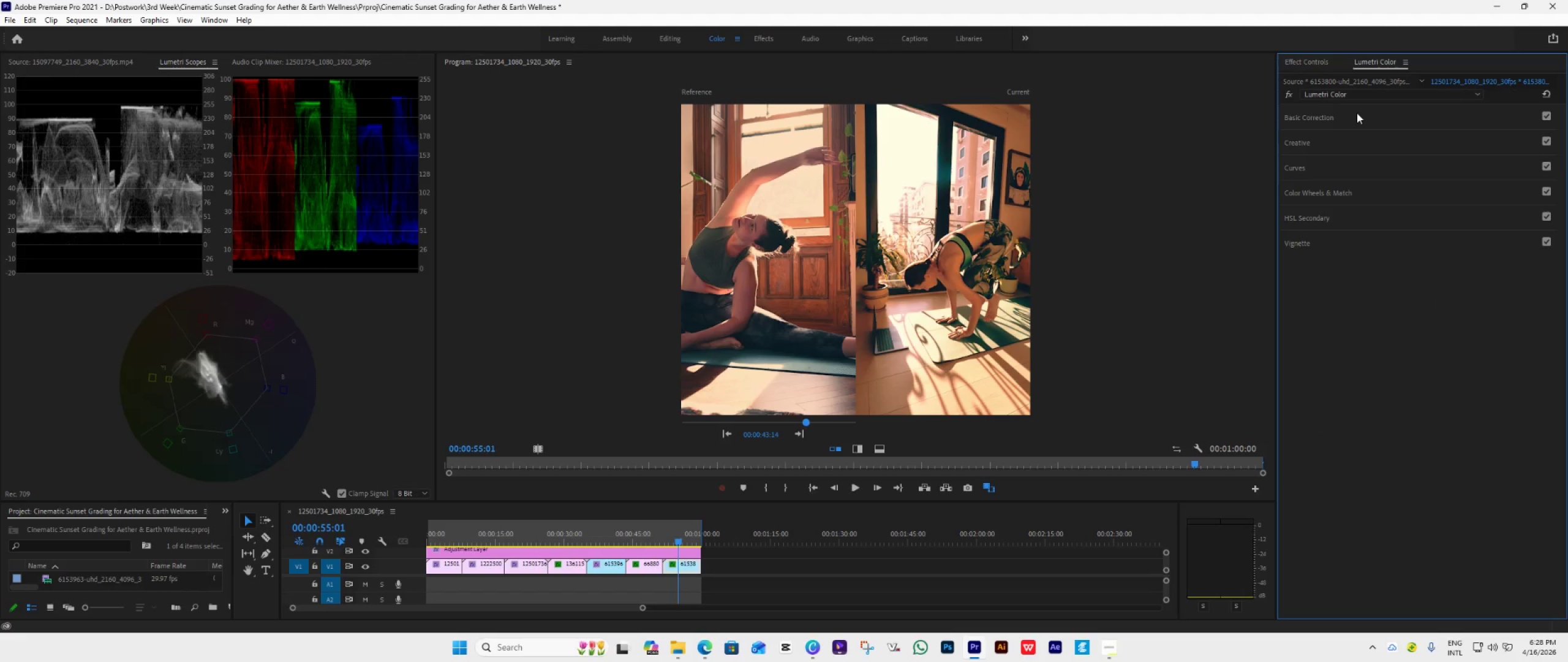 
left_click([1383, 163])
 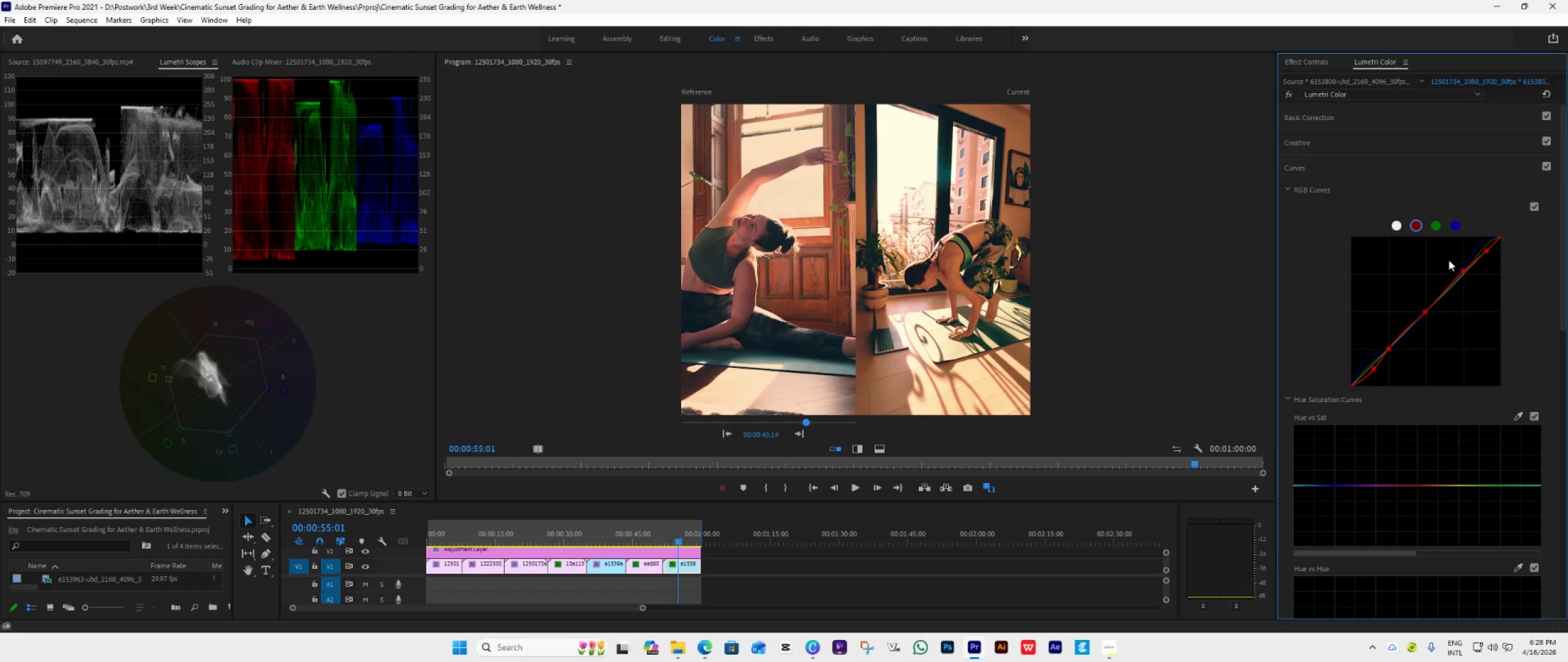 
left_click([1434, 224])
 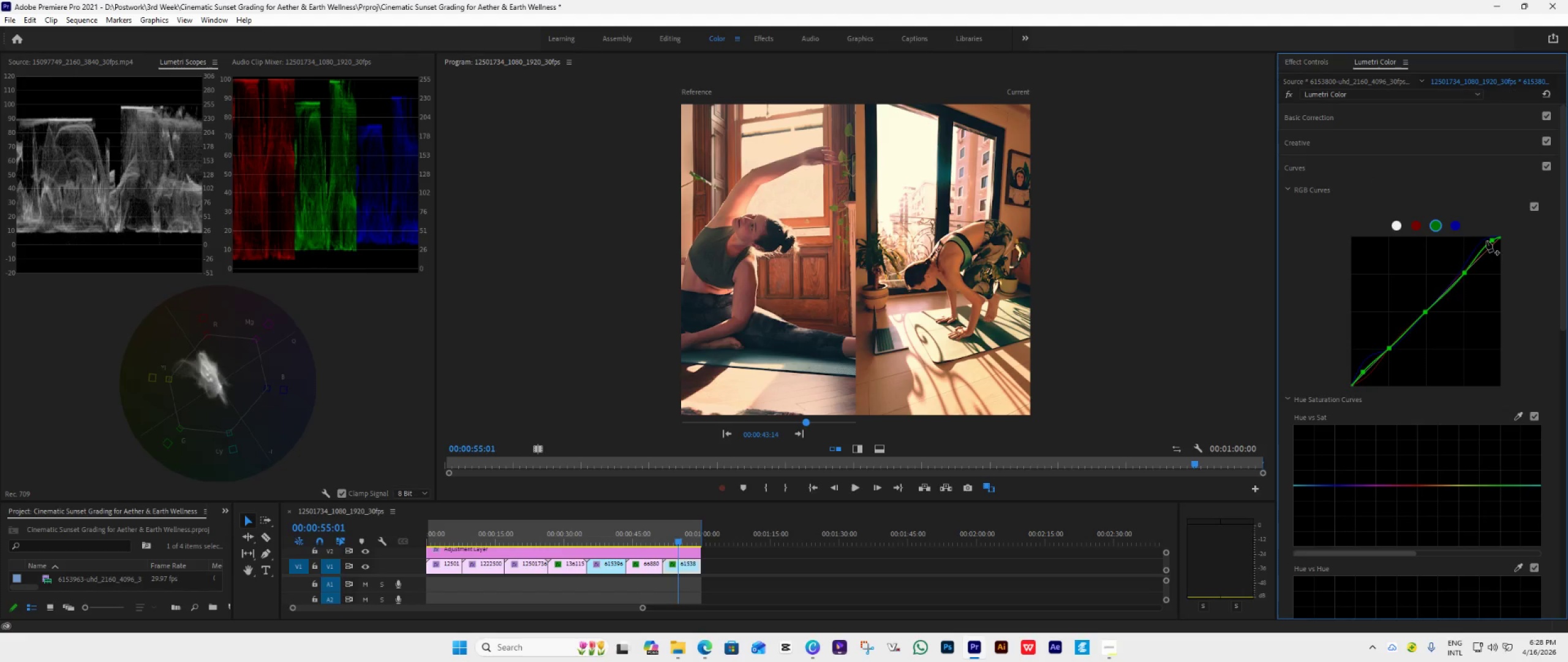 
left_click_drag(start_coordinate=[1491, 241], to_coordinate=[1503, 246])
 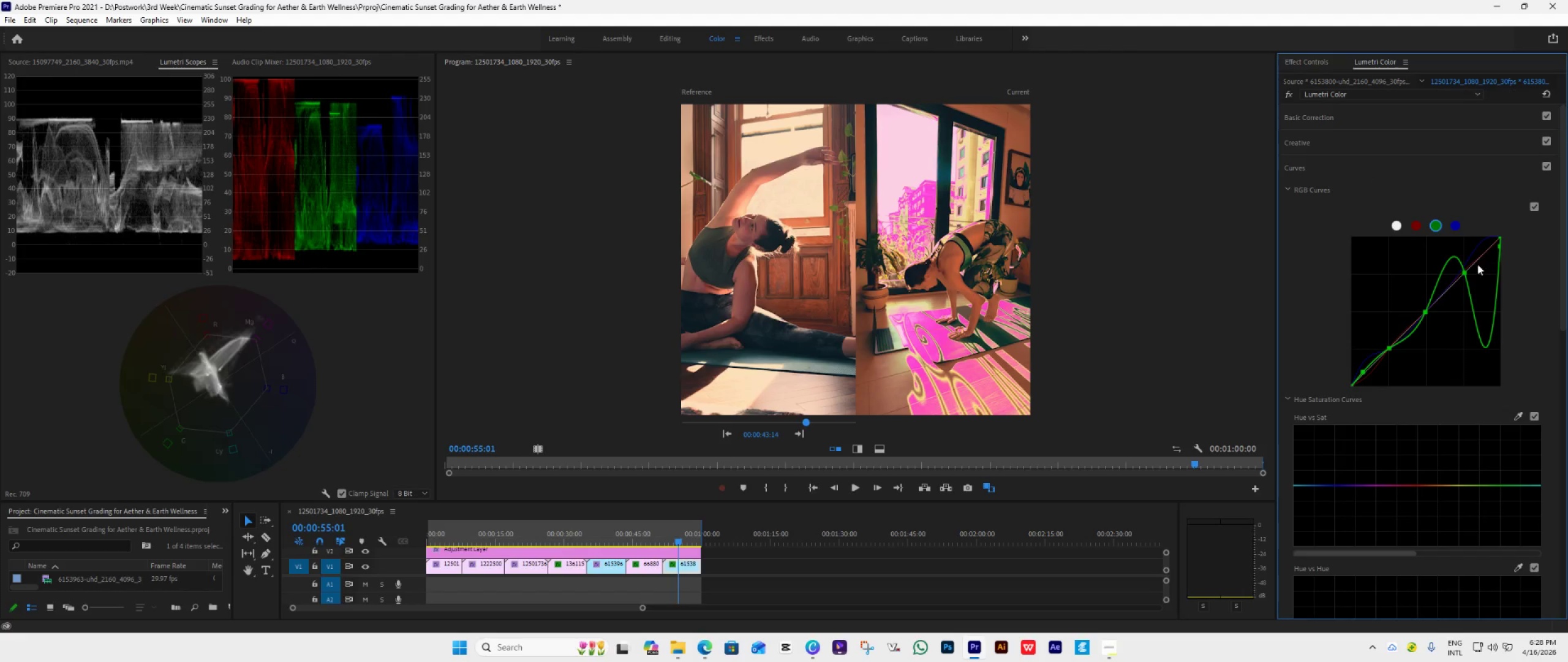 
double_click([1460, 273])
 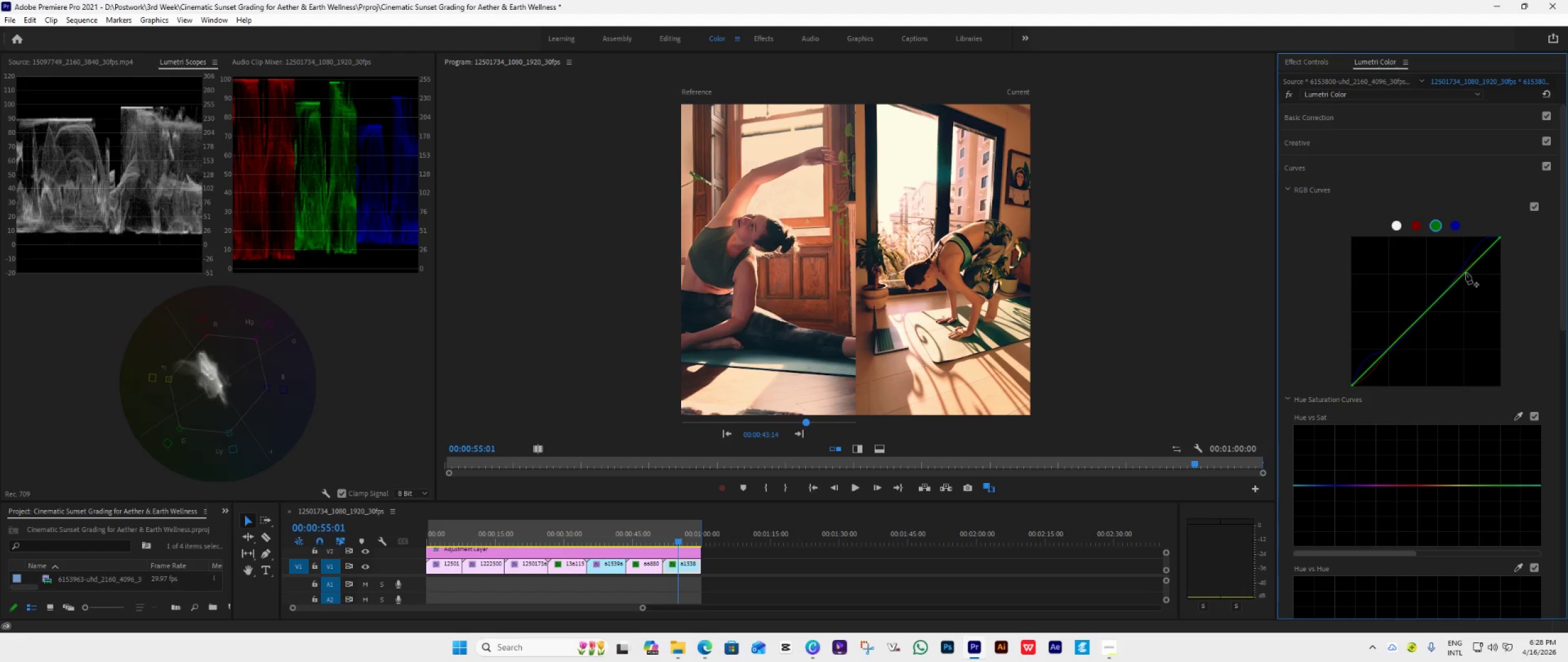 
left_click([1465, 273])
 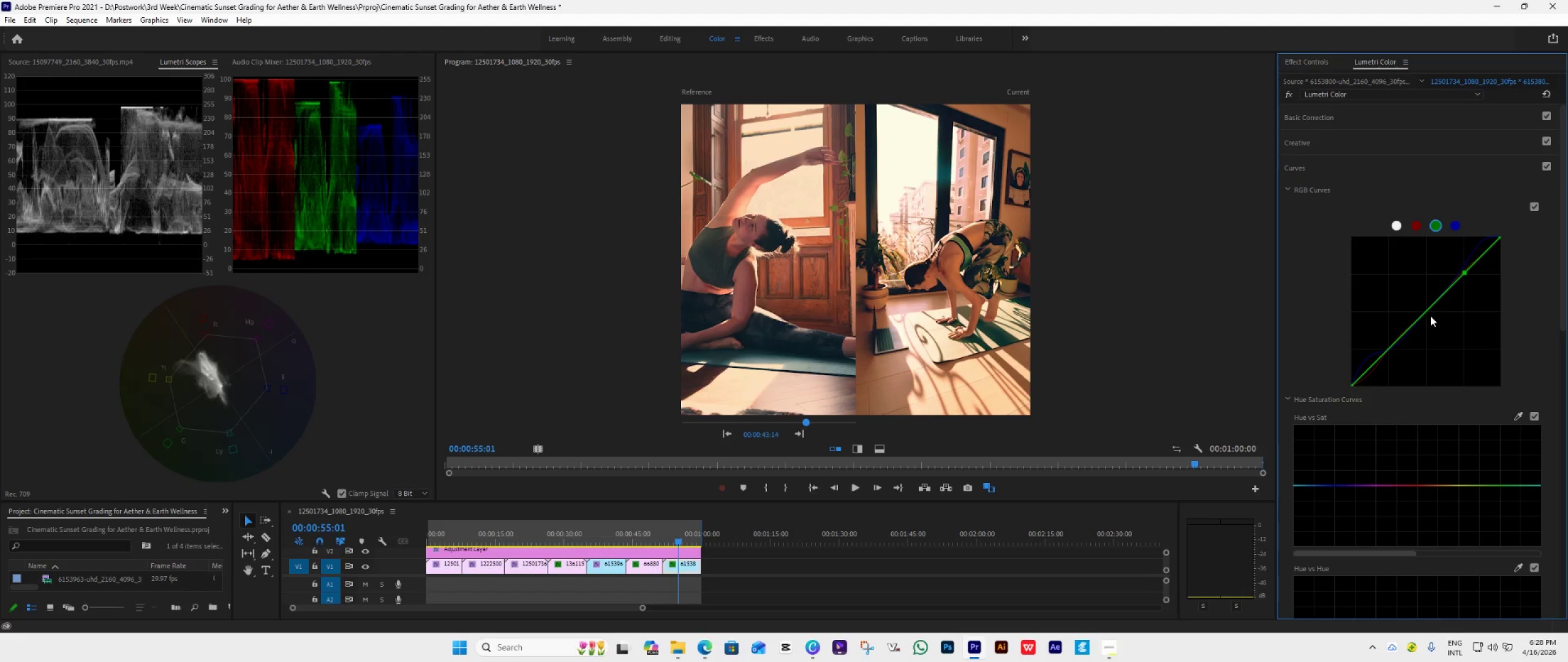 
left_click([1427, 310])
 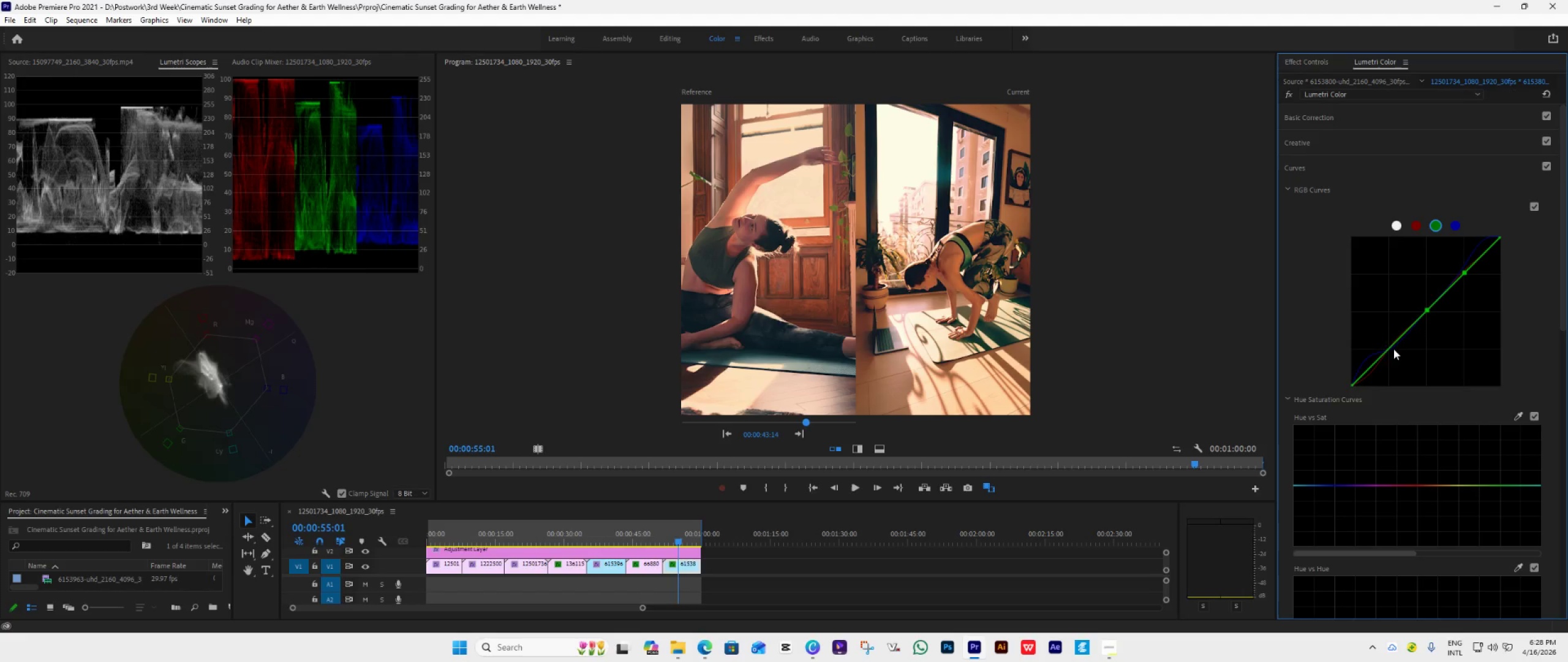 
left_click([1389, 349])
 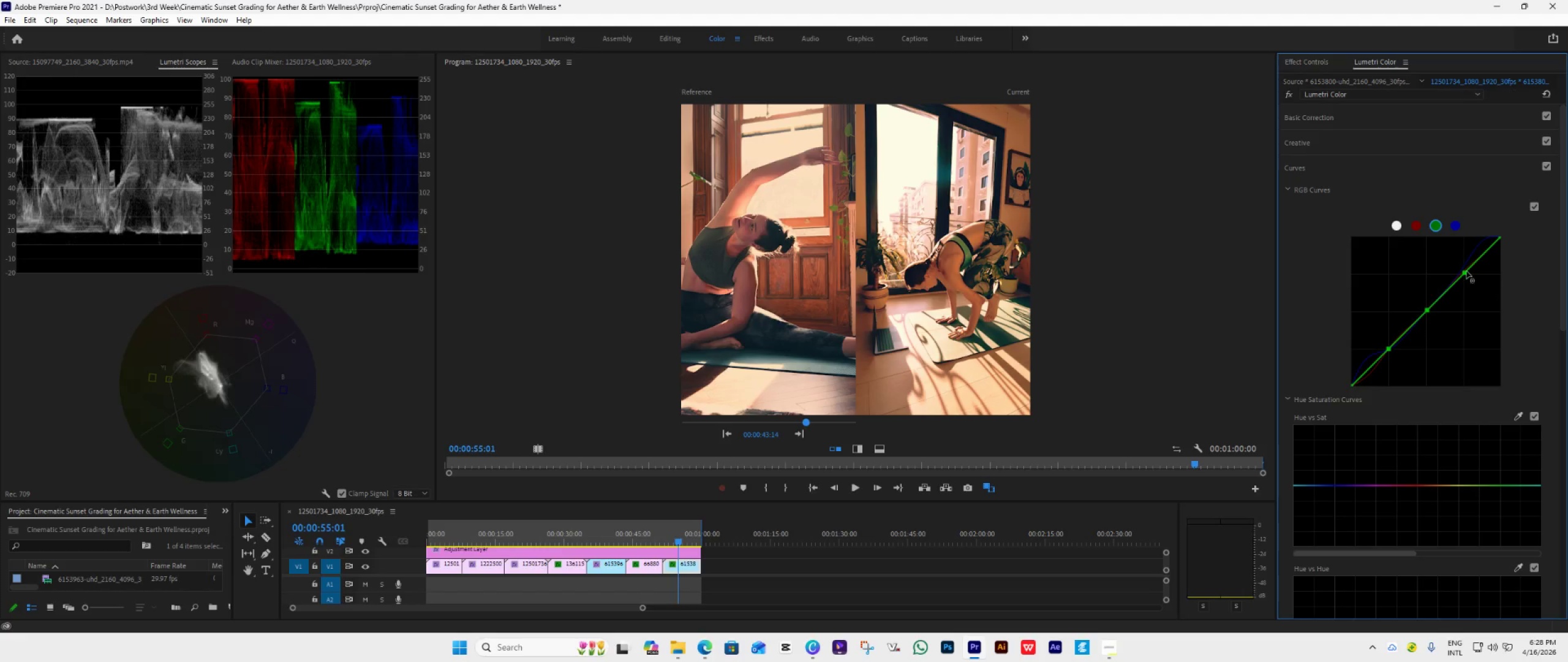 
left_click([1487, 251])
 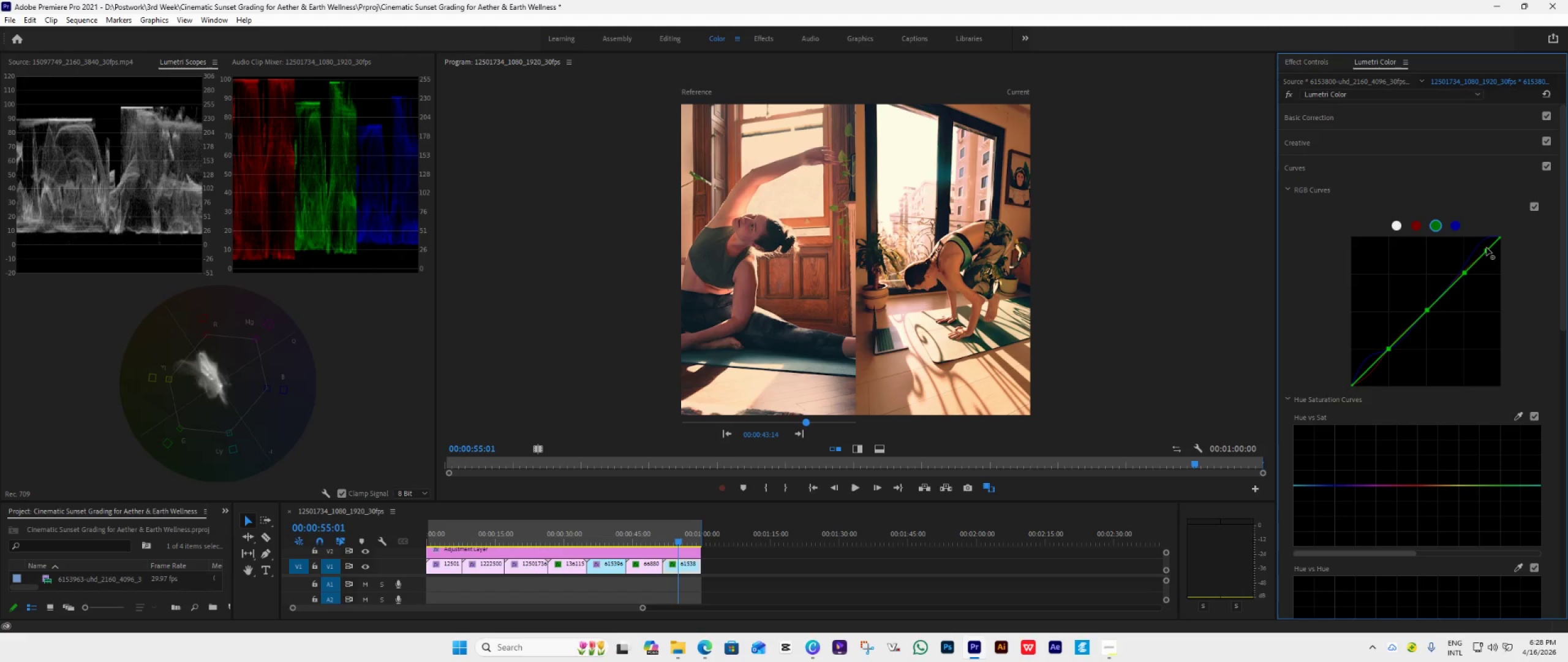 
left_click_drag(start_coordinate=[1487, 249], to_coordinate=[1501, 265])
 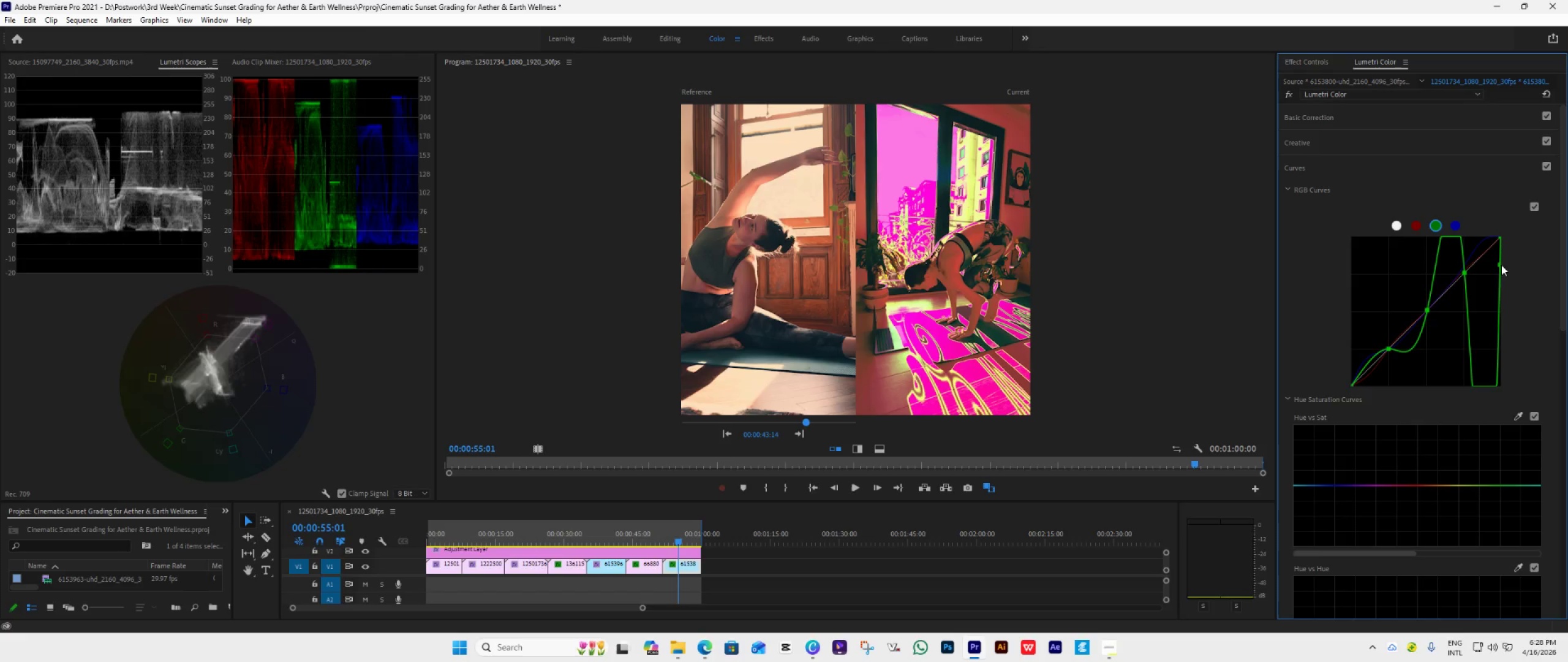 
double_click([1484, 257])
 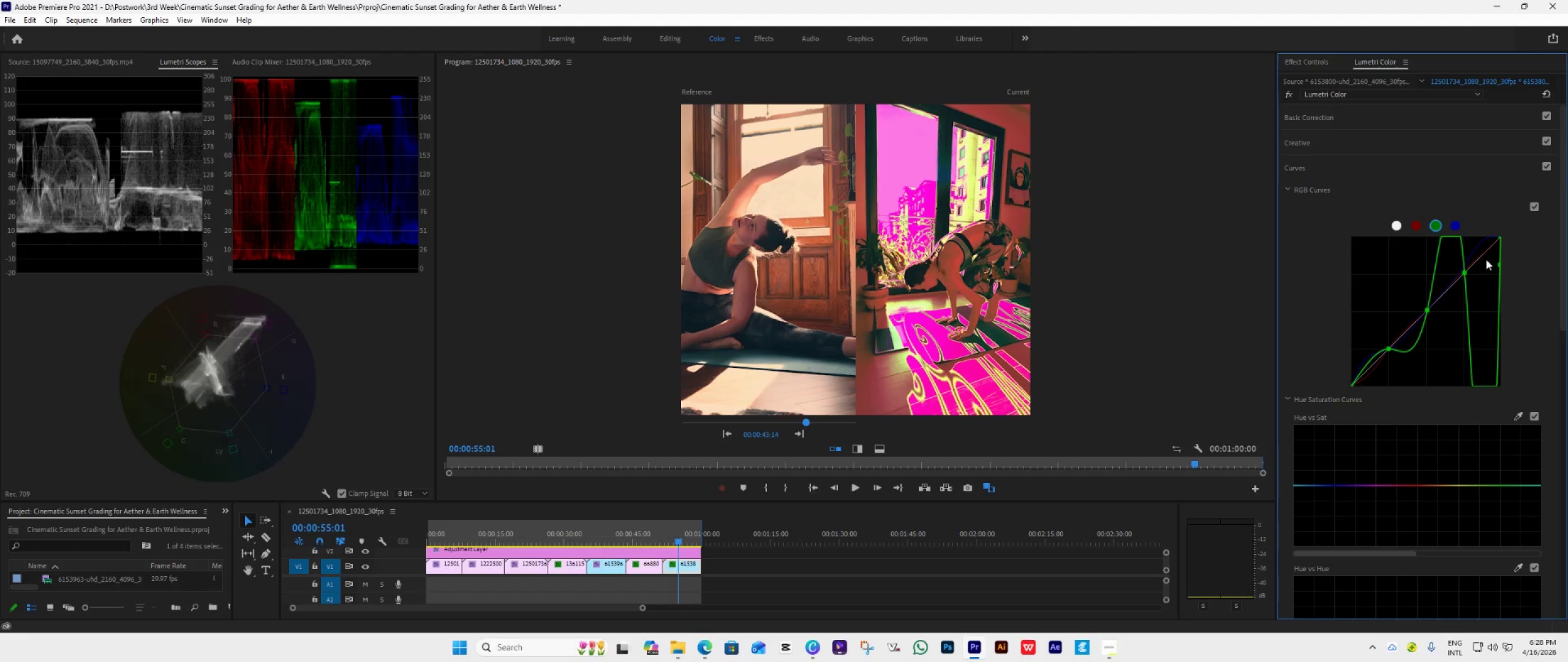 
triple_click([1484, 257])
 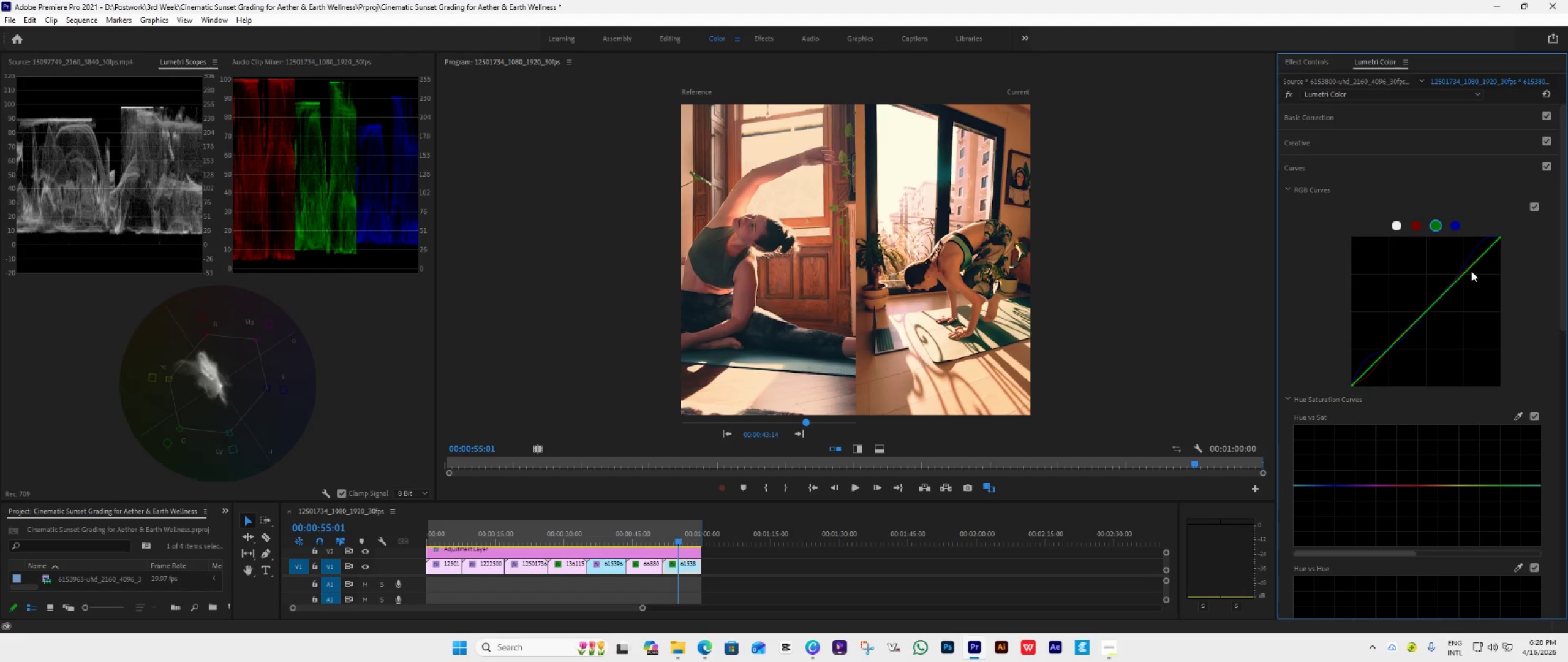 
left_click([1463, 275])
 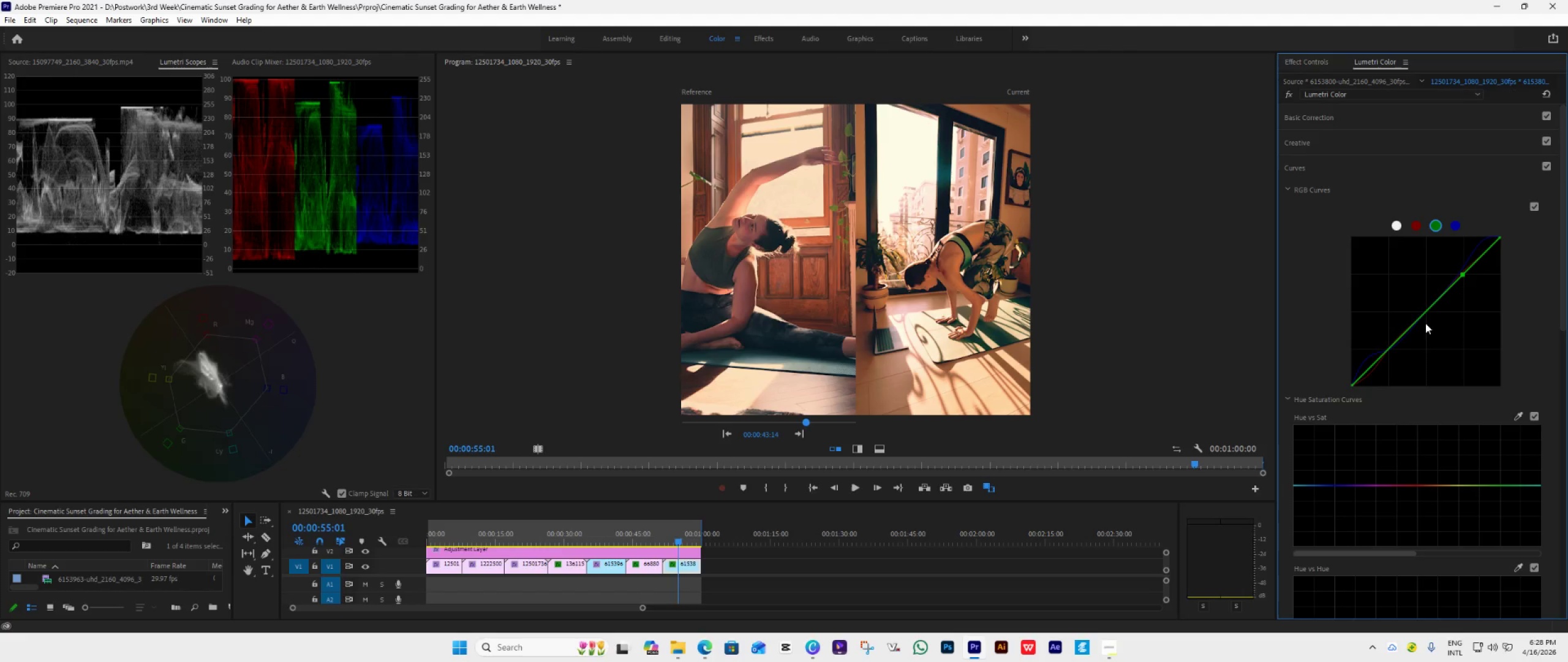 
left_click([1425, 316])
 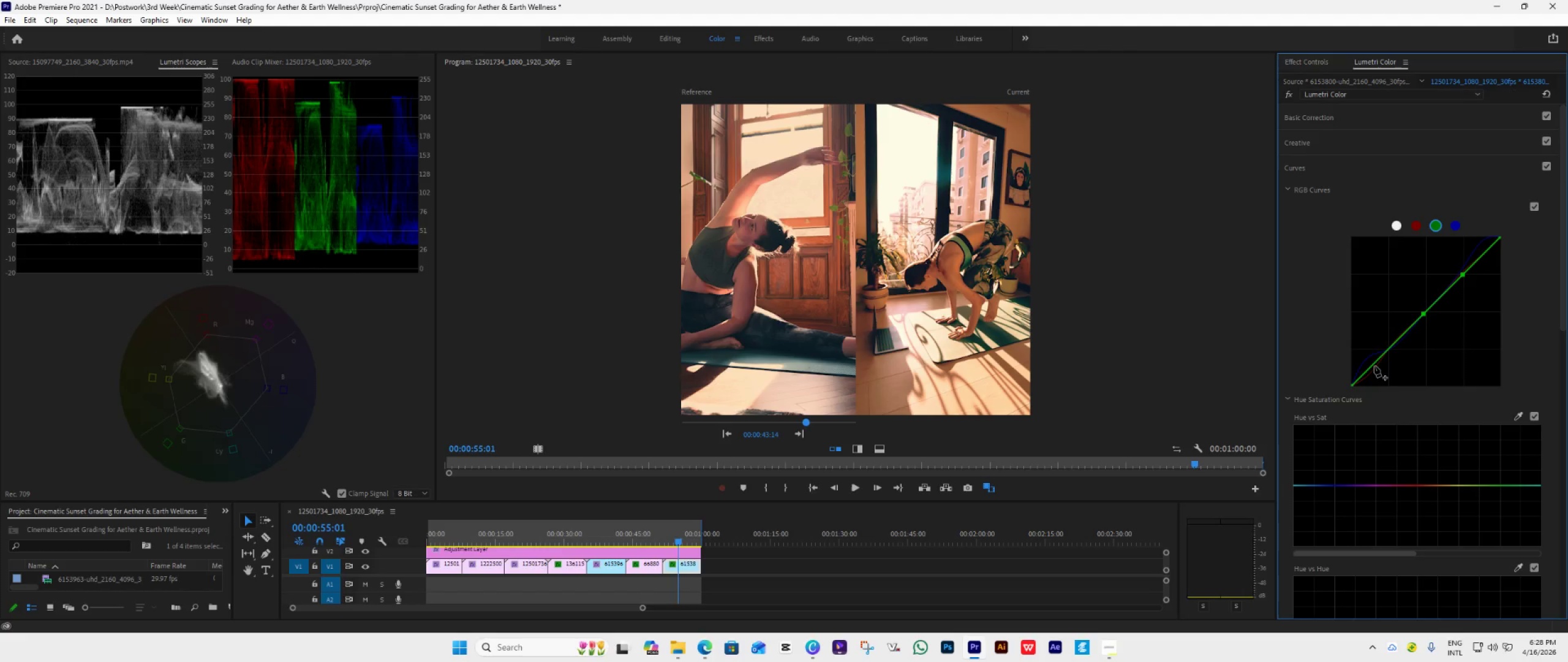 
left_click([1389, 349])
 